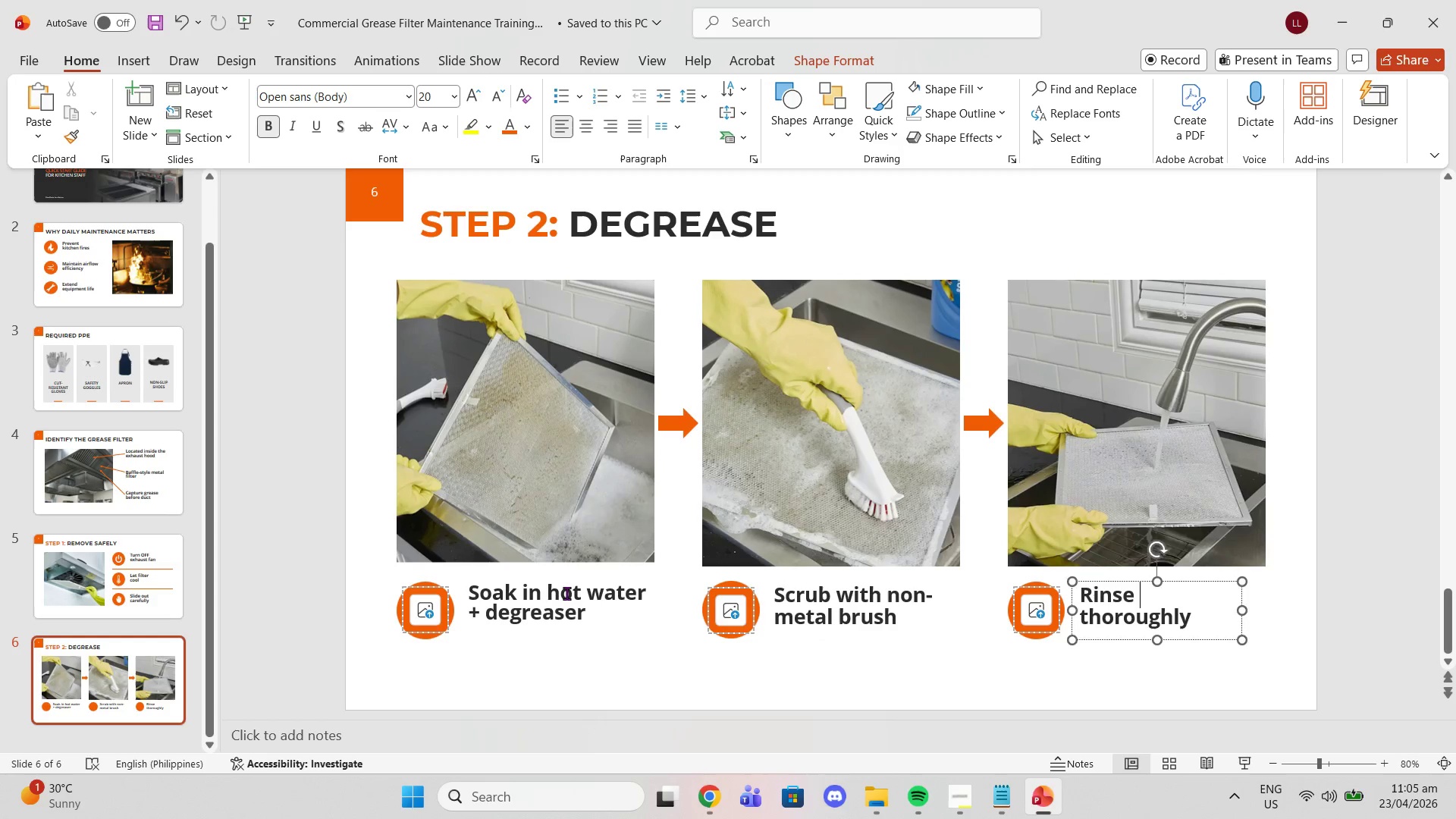 
left_click([566, 593])
 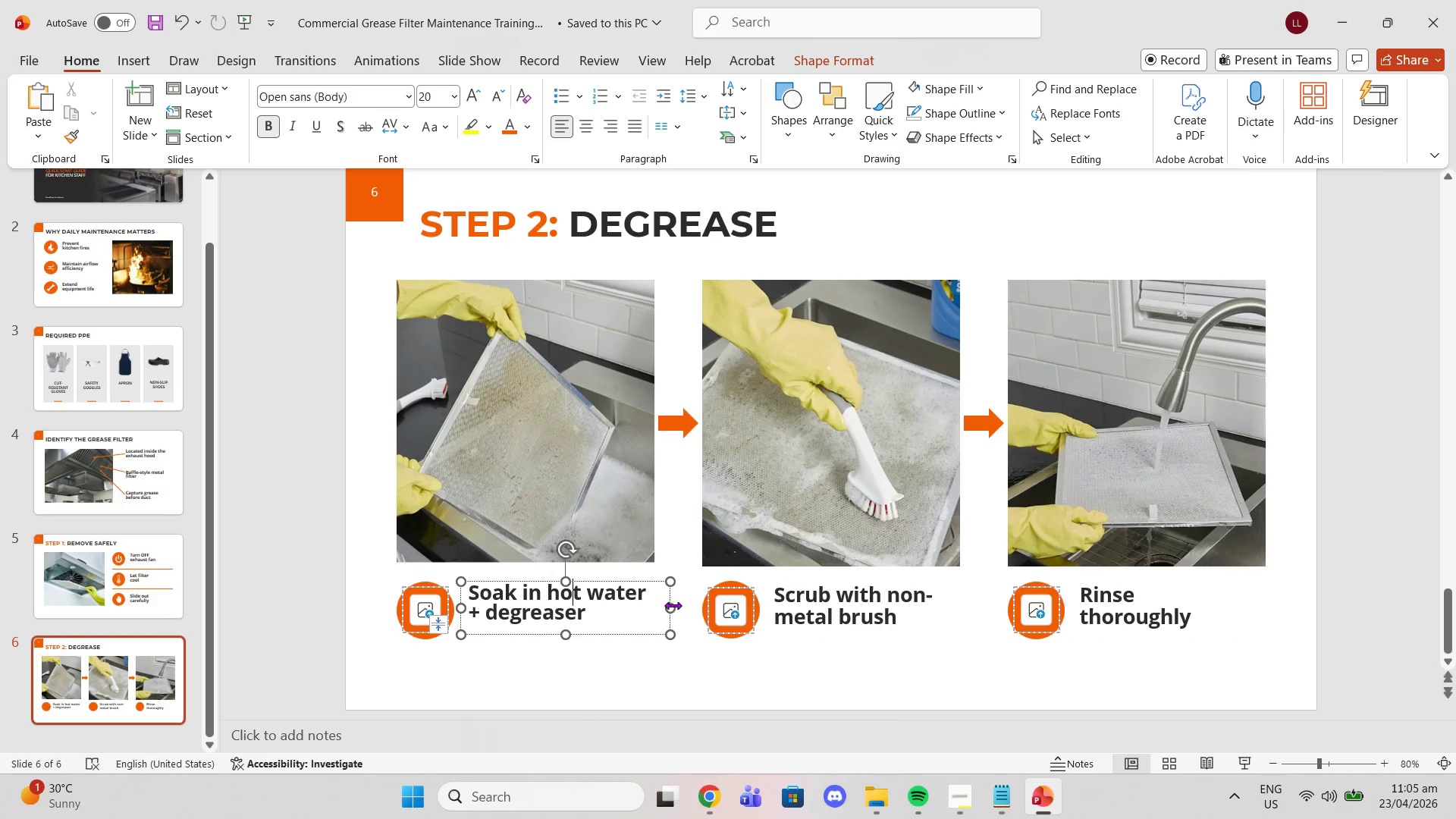 
left_click_drag(start_coordinate=[673, 607], to_coordinate=[656, 607])
 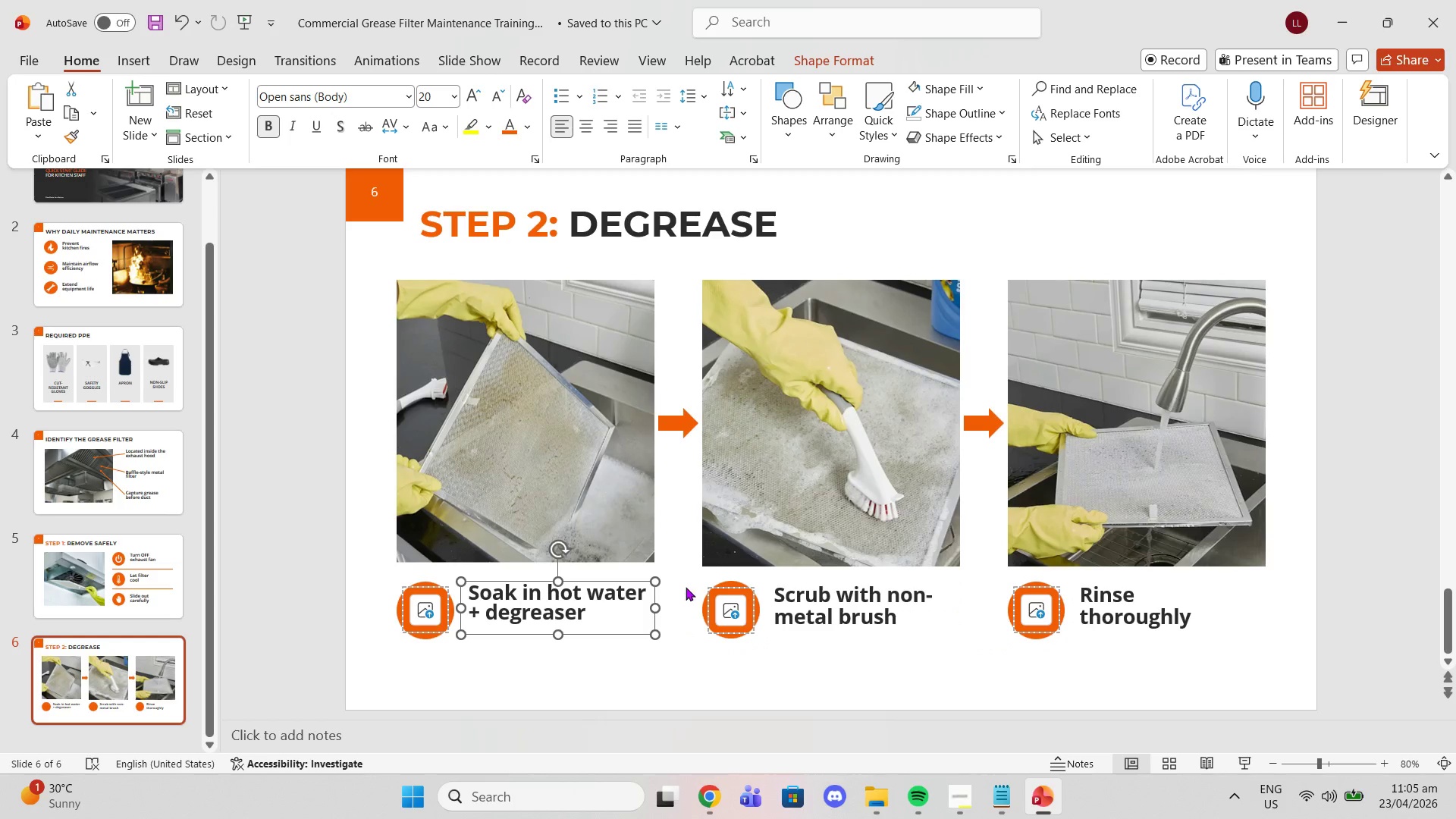 
left_click([686, 587])
 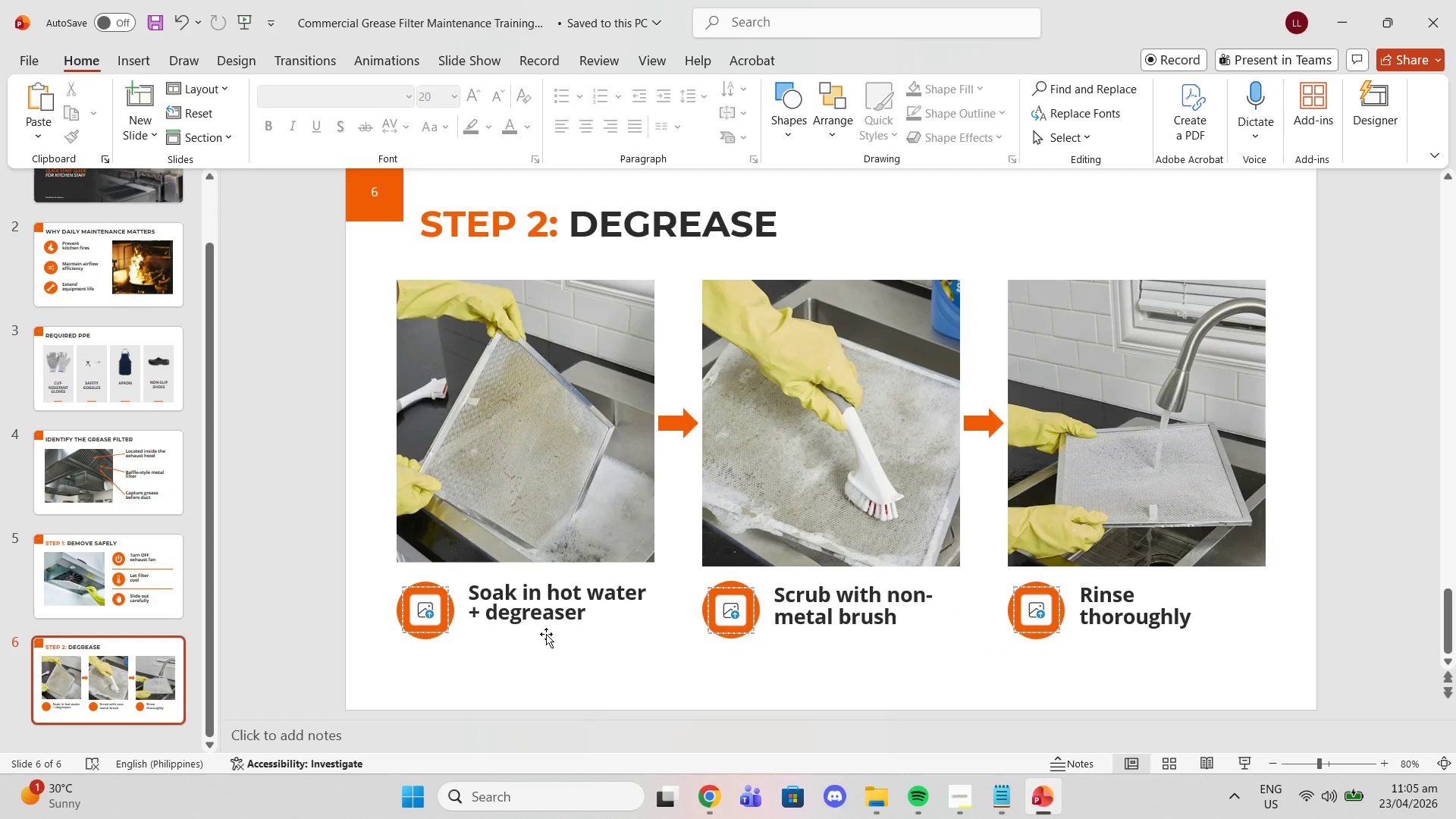 
left_click([415, 604])
 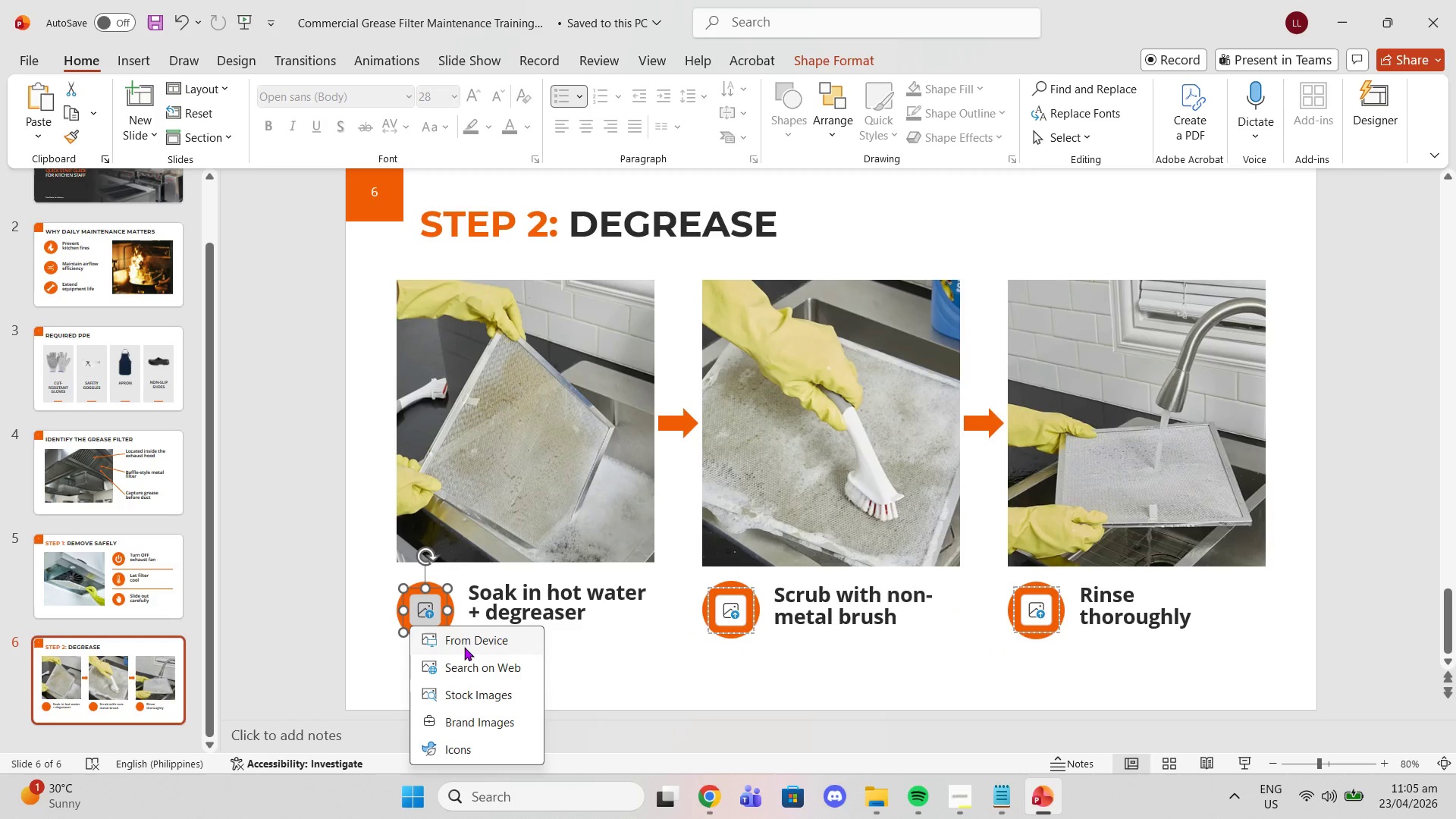 
left_click([464, 639])
 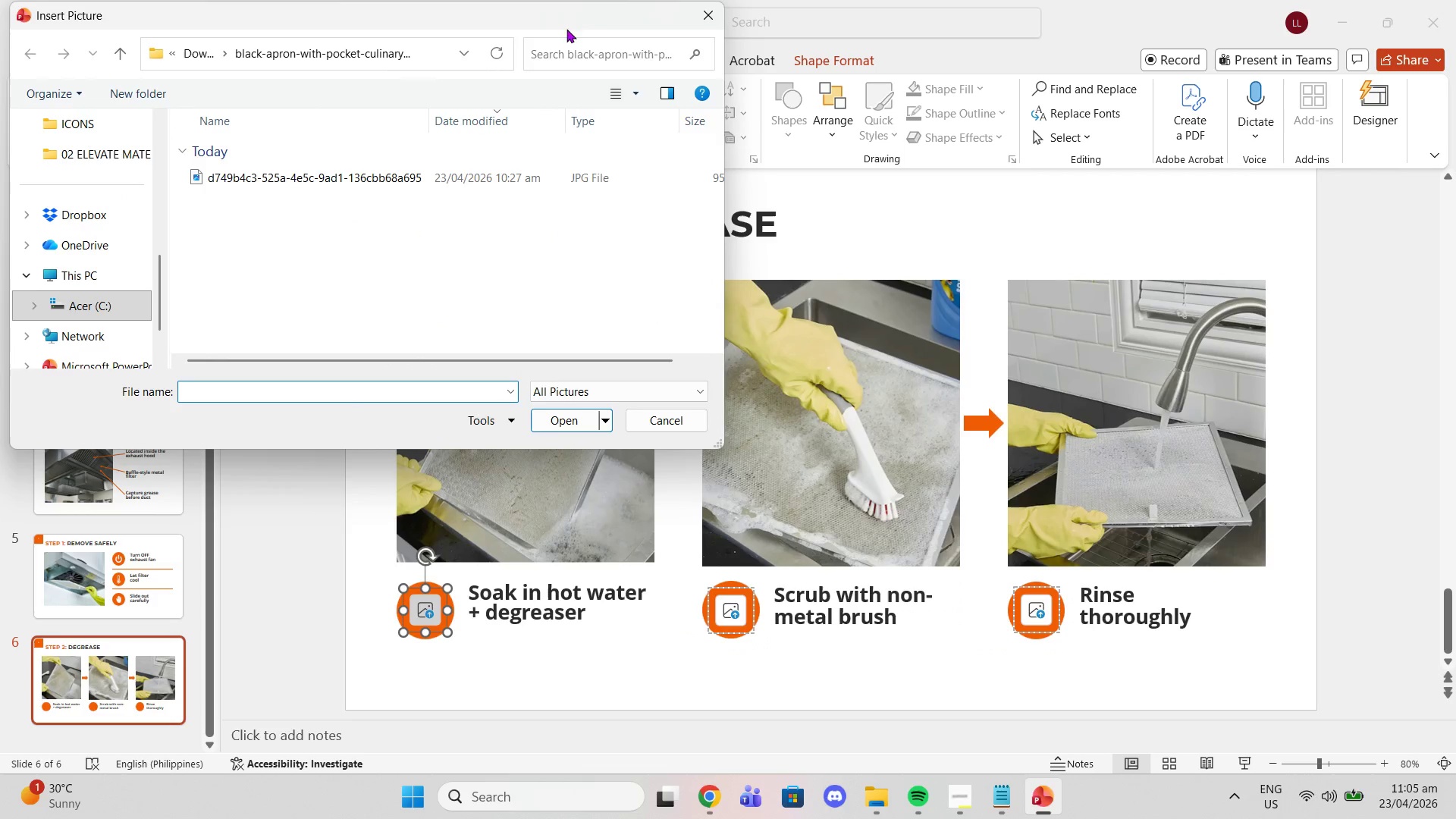 
left_click([710, 17])
 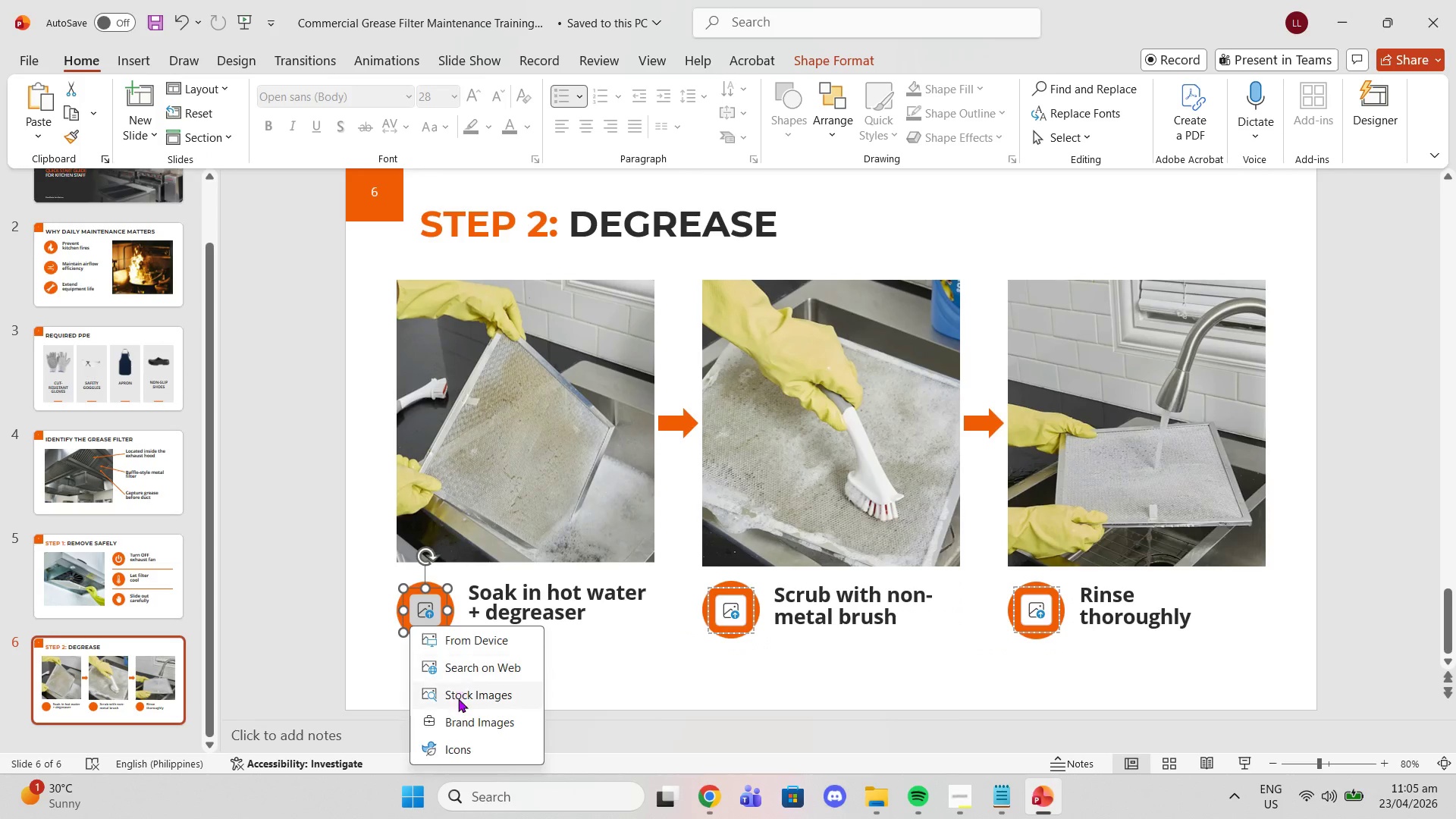 
left_click([458, 746])
 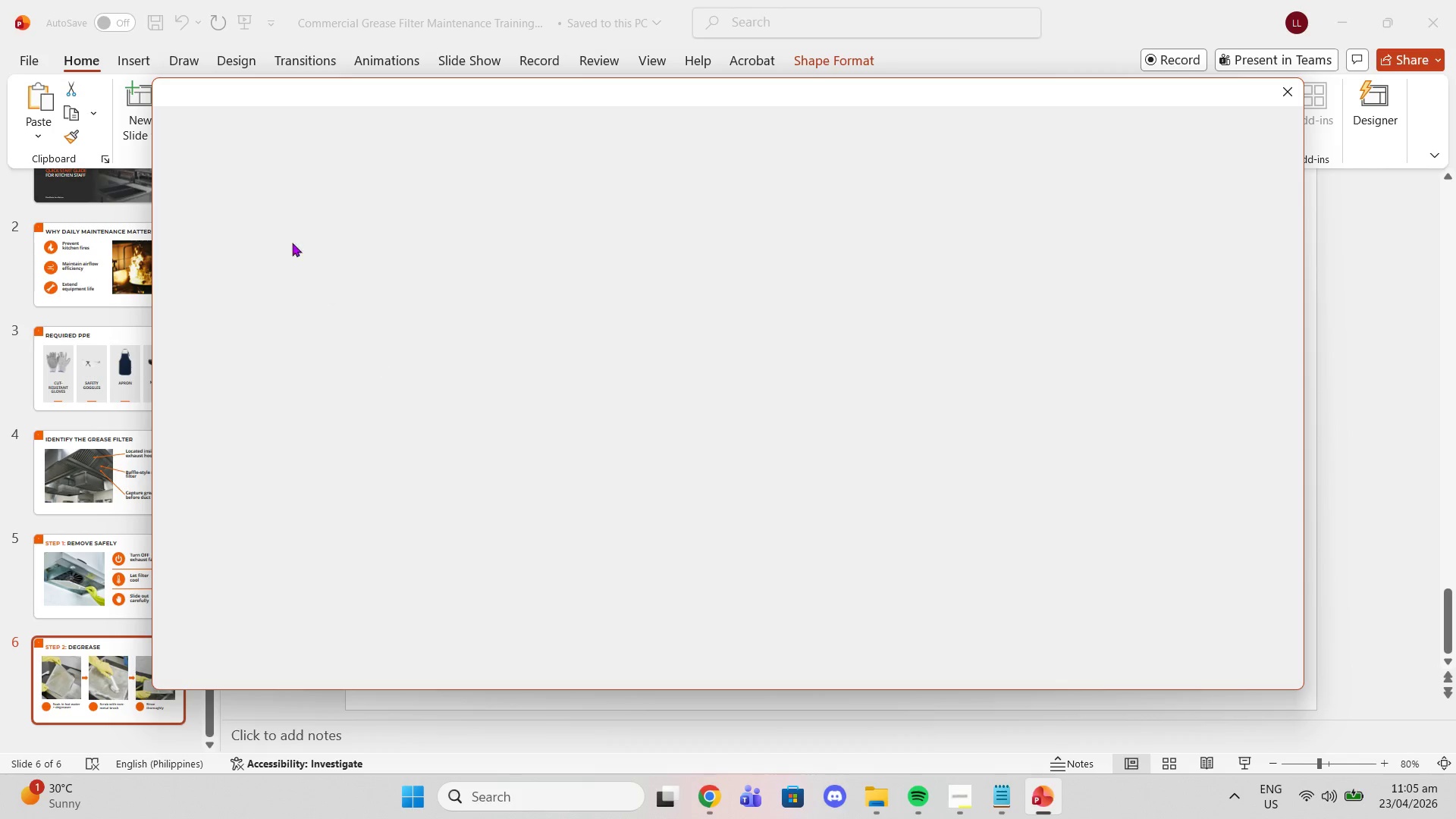 
mouse_move([284, 153])
 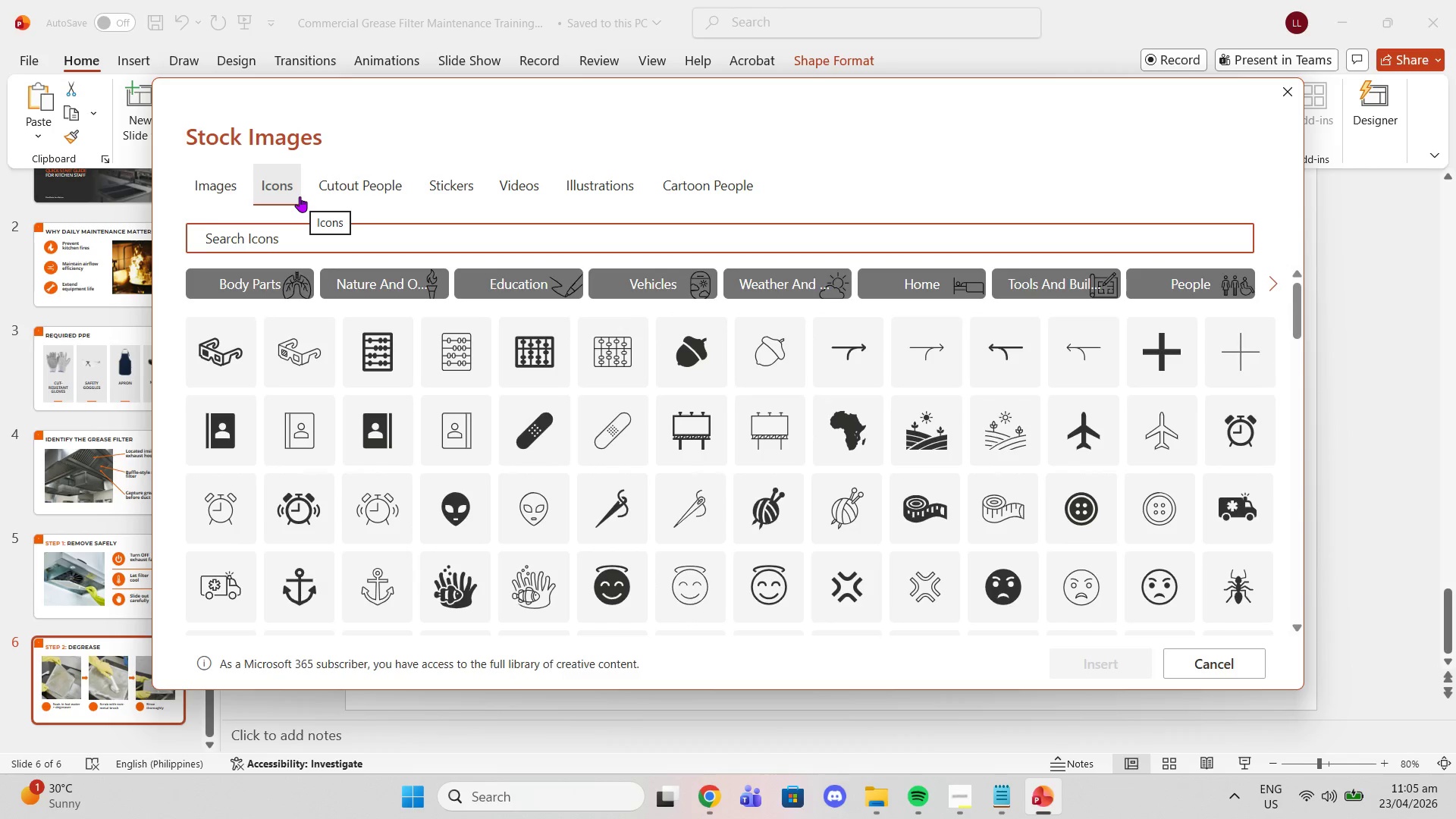 
key(1)
 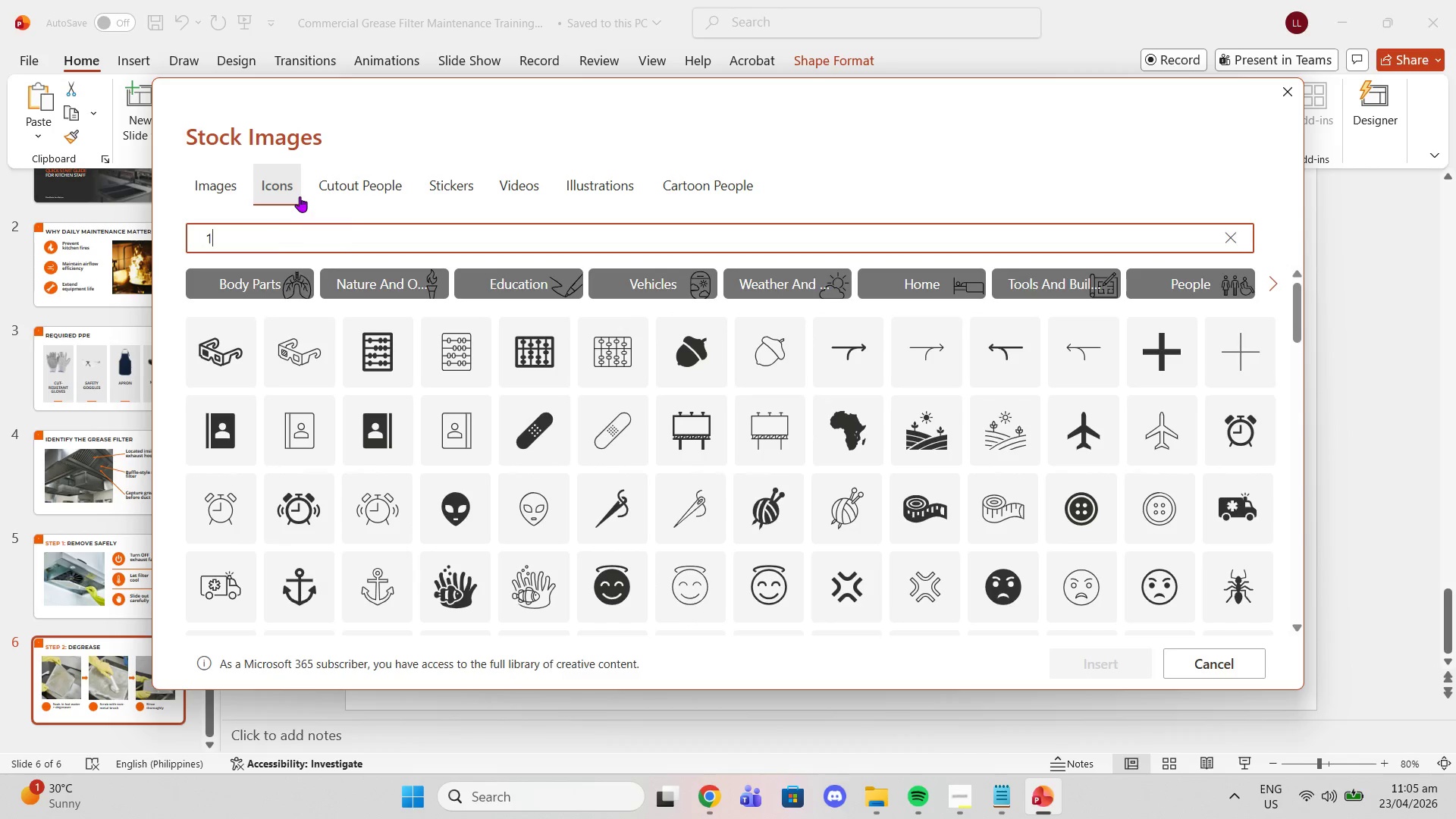 
key(Enter)
 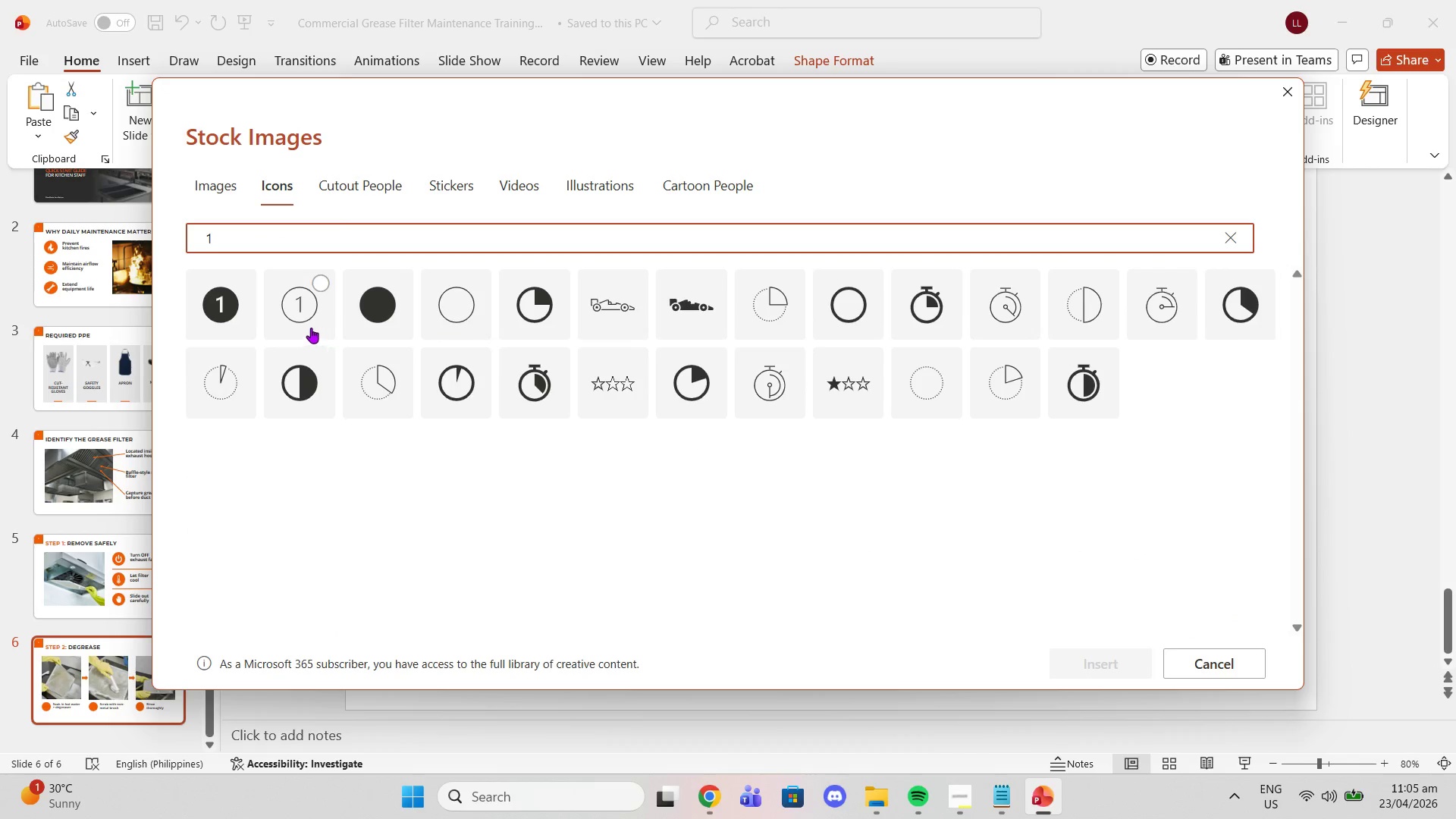 
left_click([208, 297])
 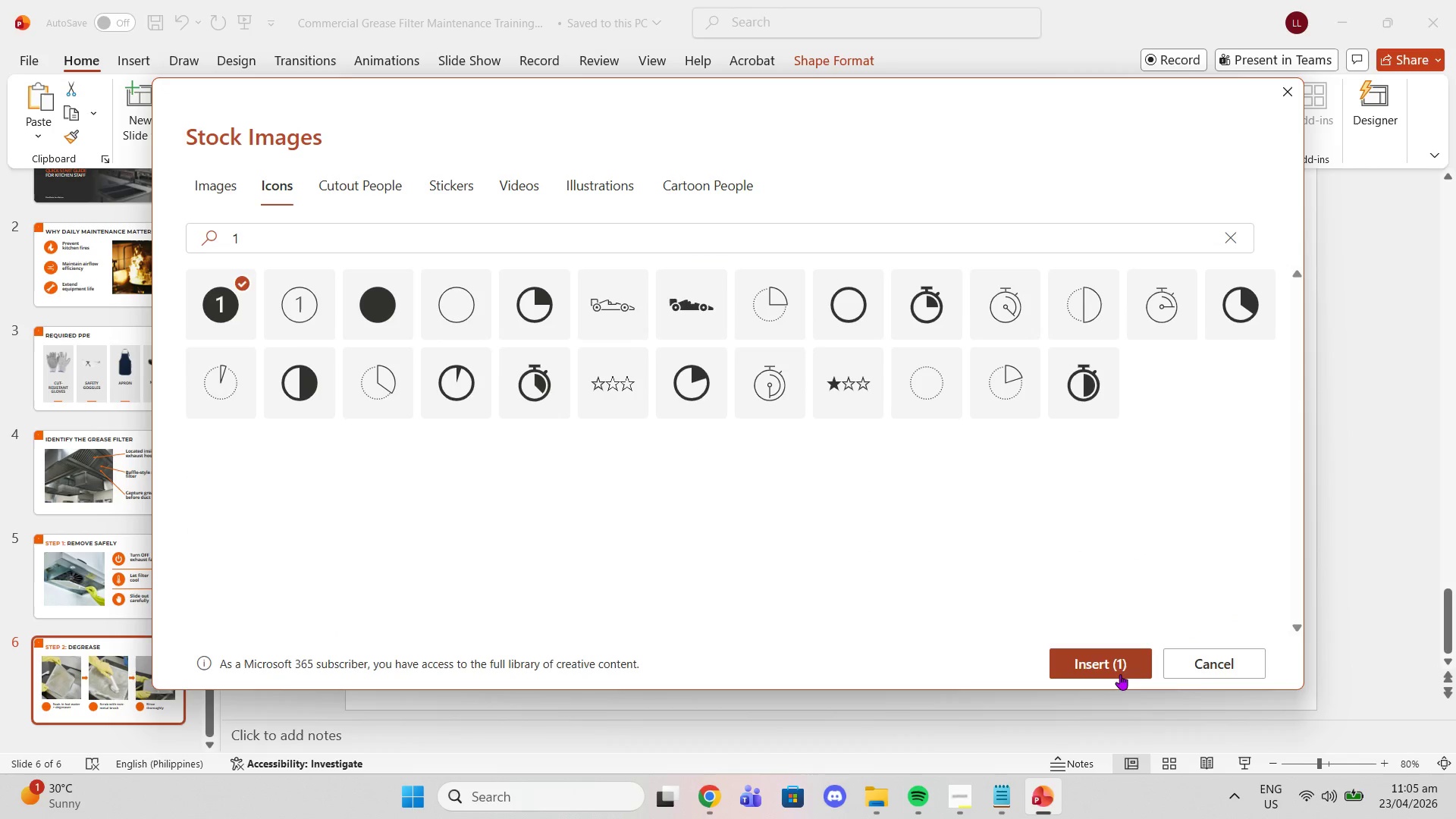 
left_click([1094, 659])
 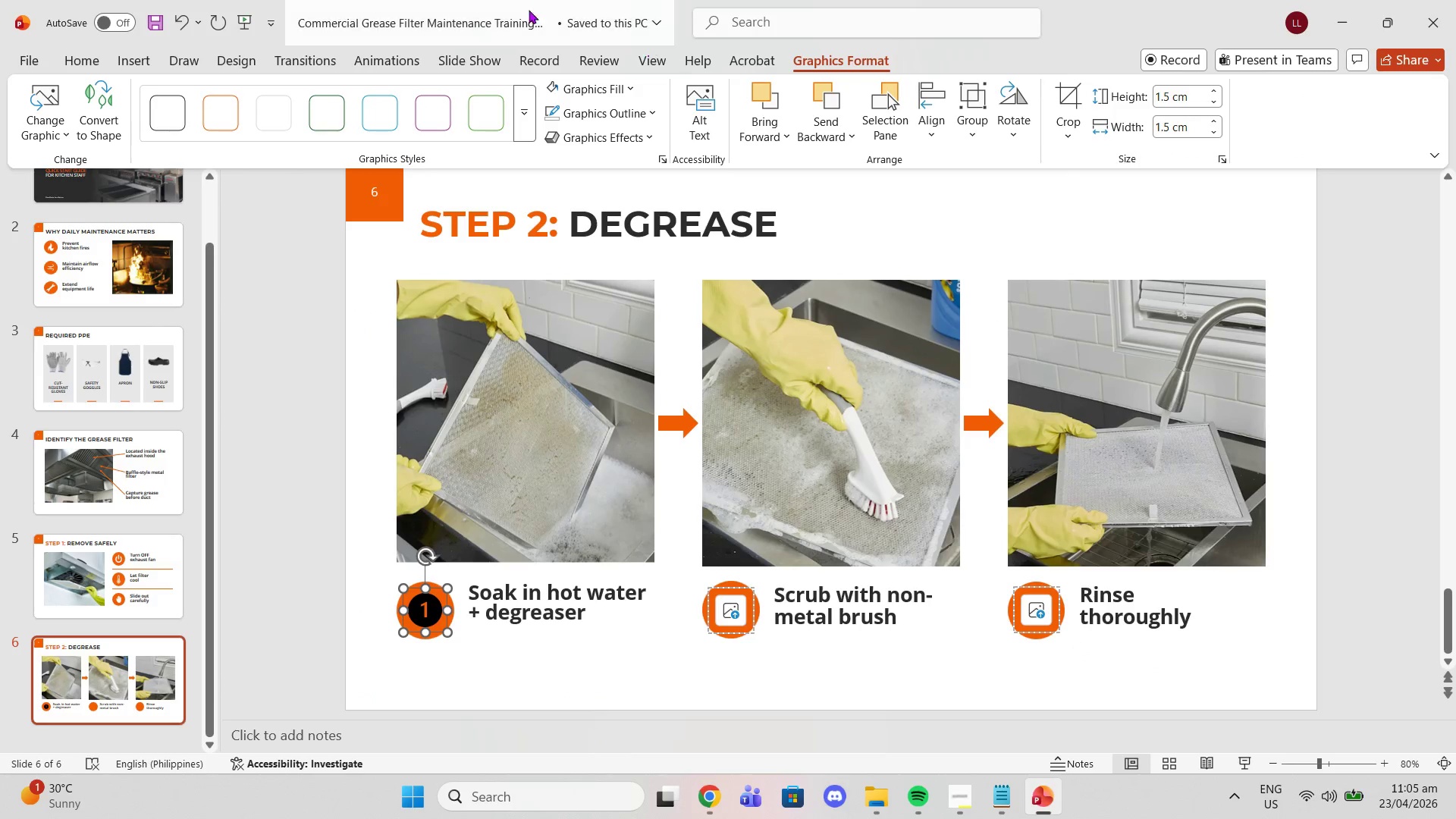 
left_click([74, 59])
 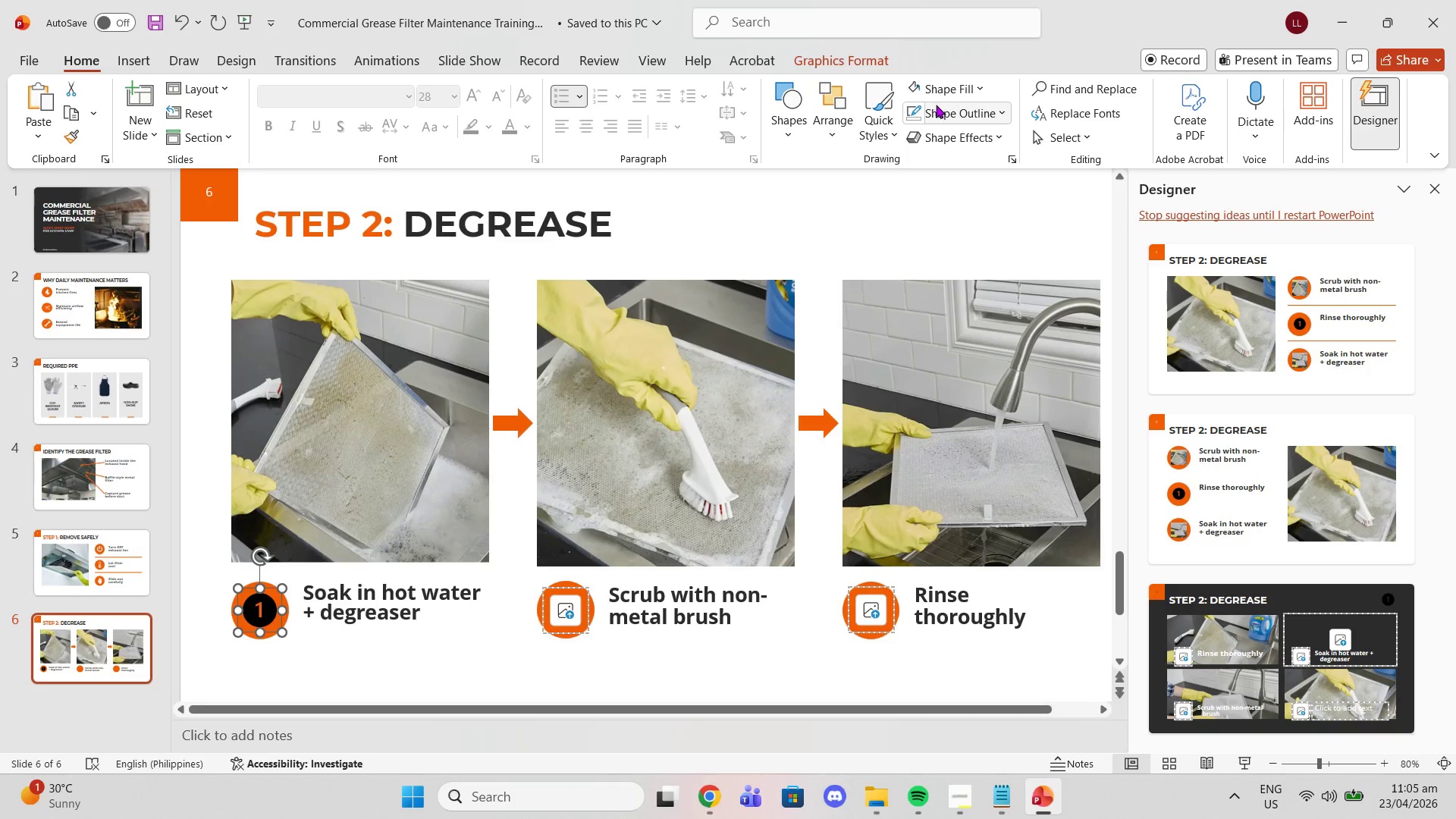 
left_click([914, 85])
 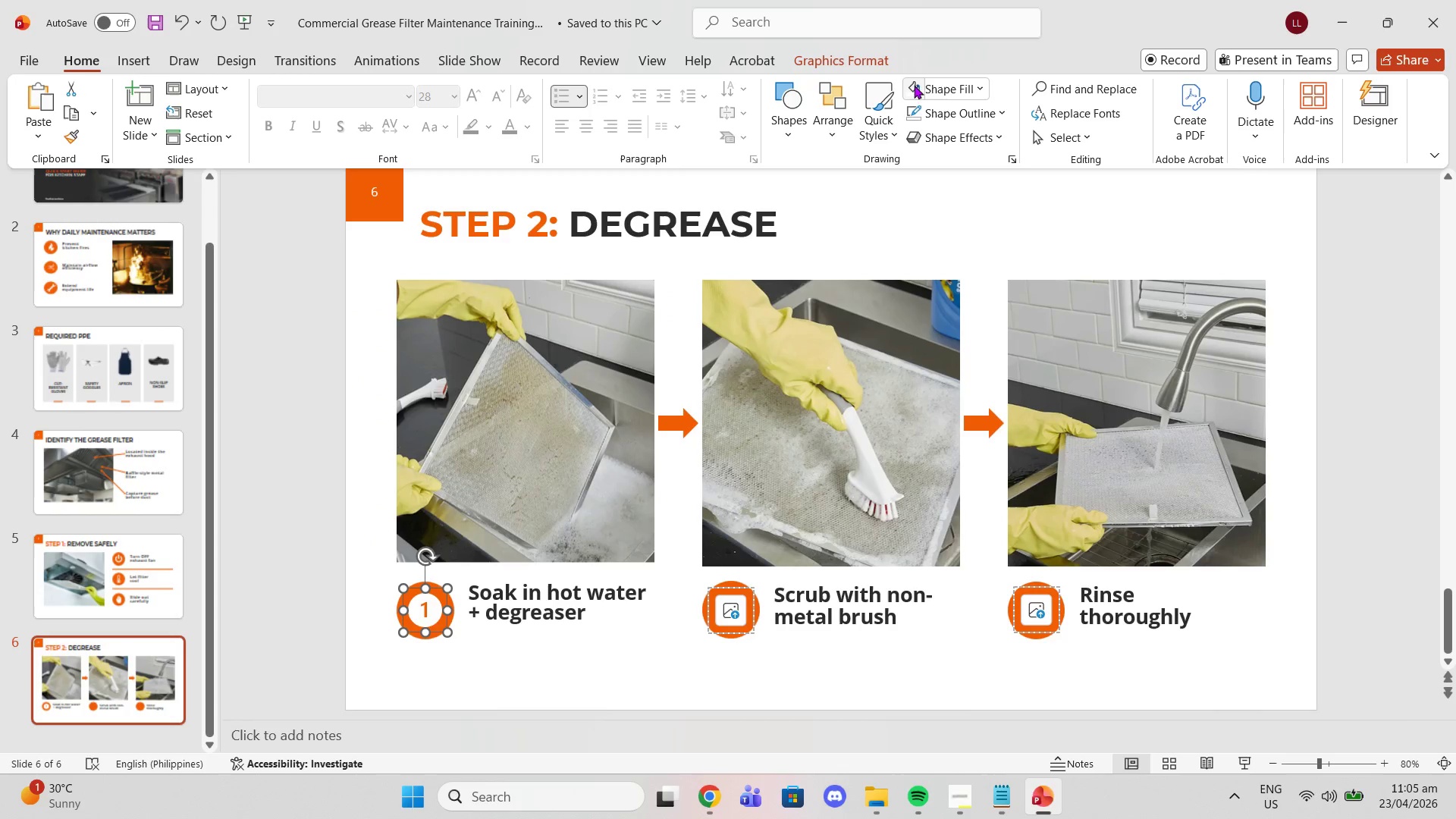 
left_click([939, 88])
 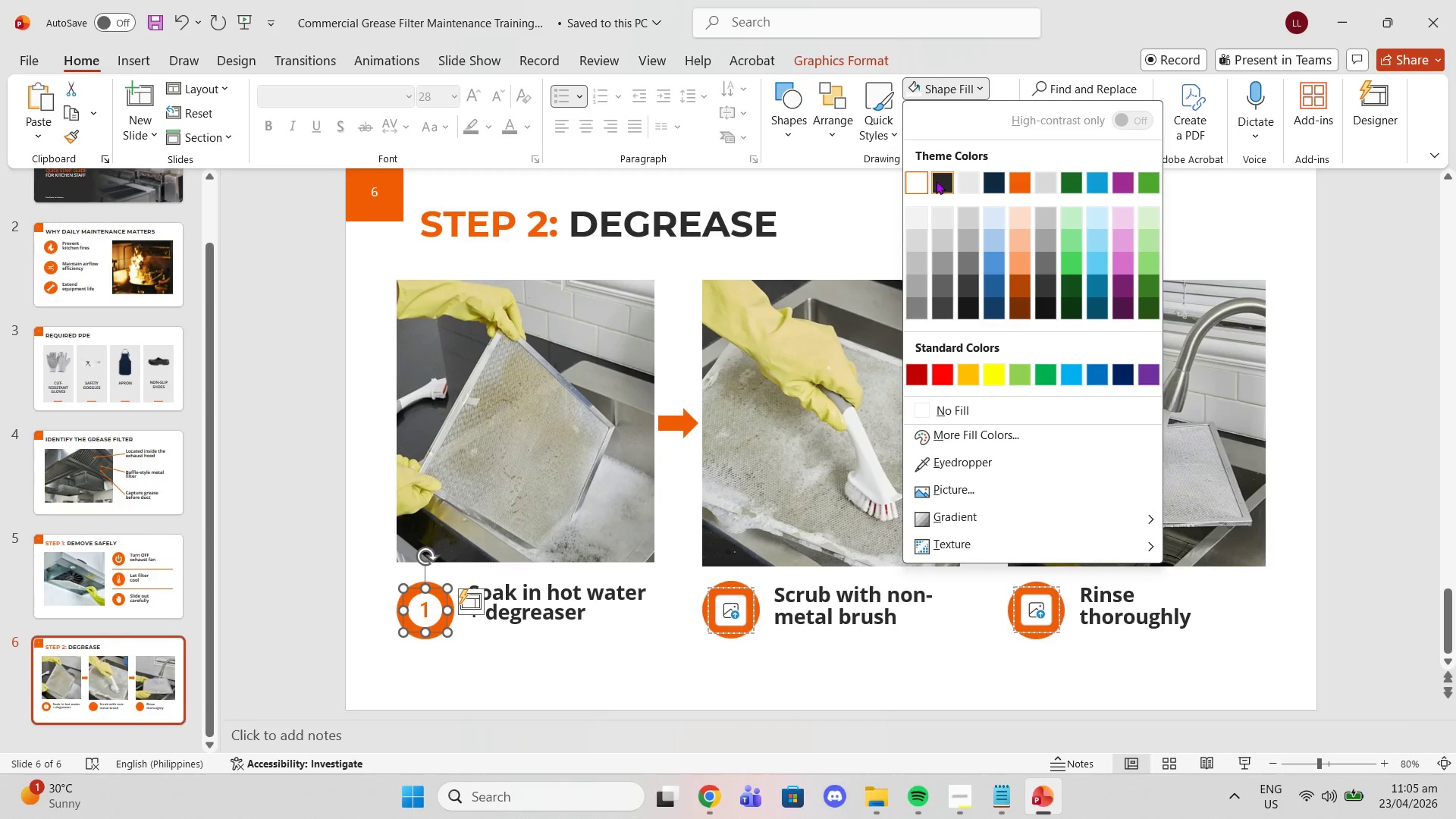 
wait(8.45)
 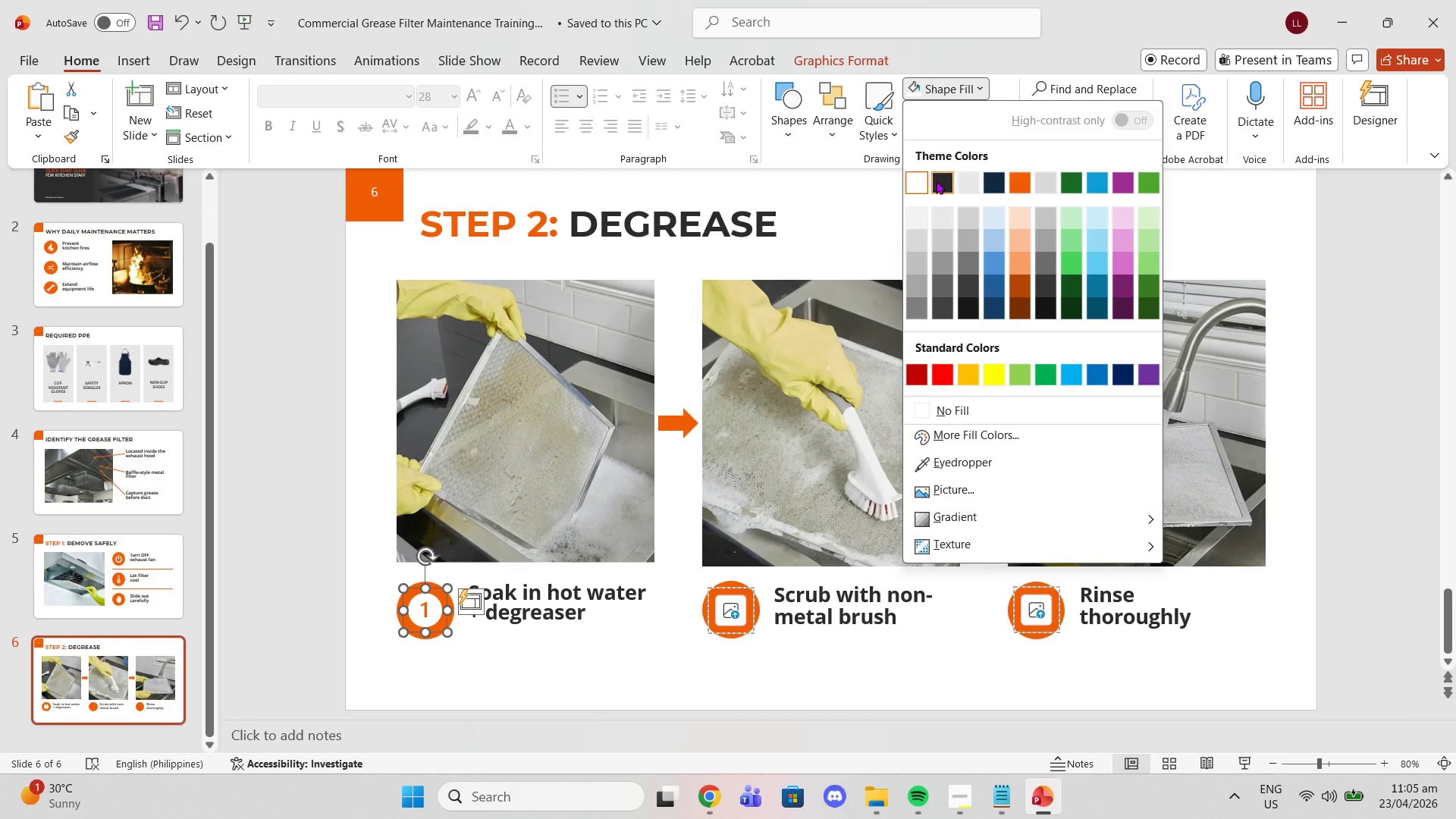 
left_click([917, 172])
 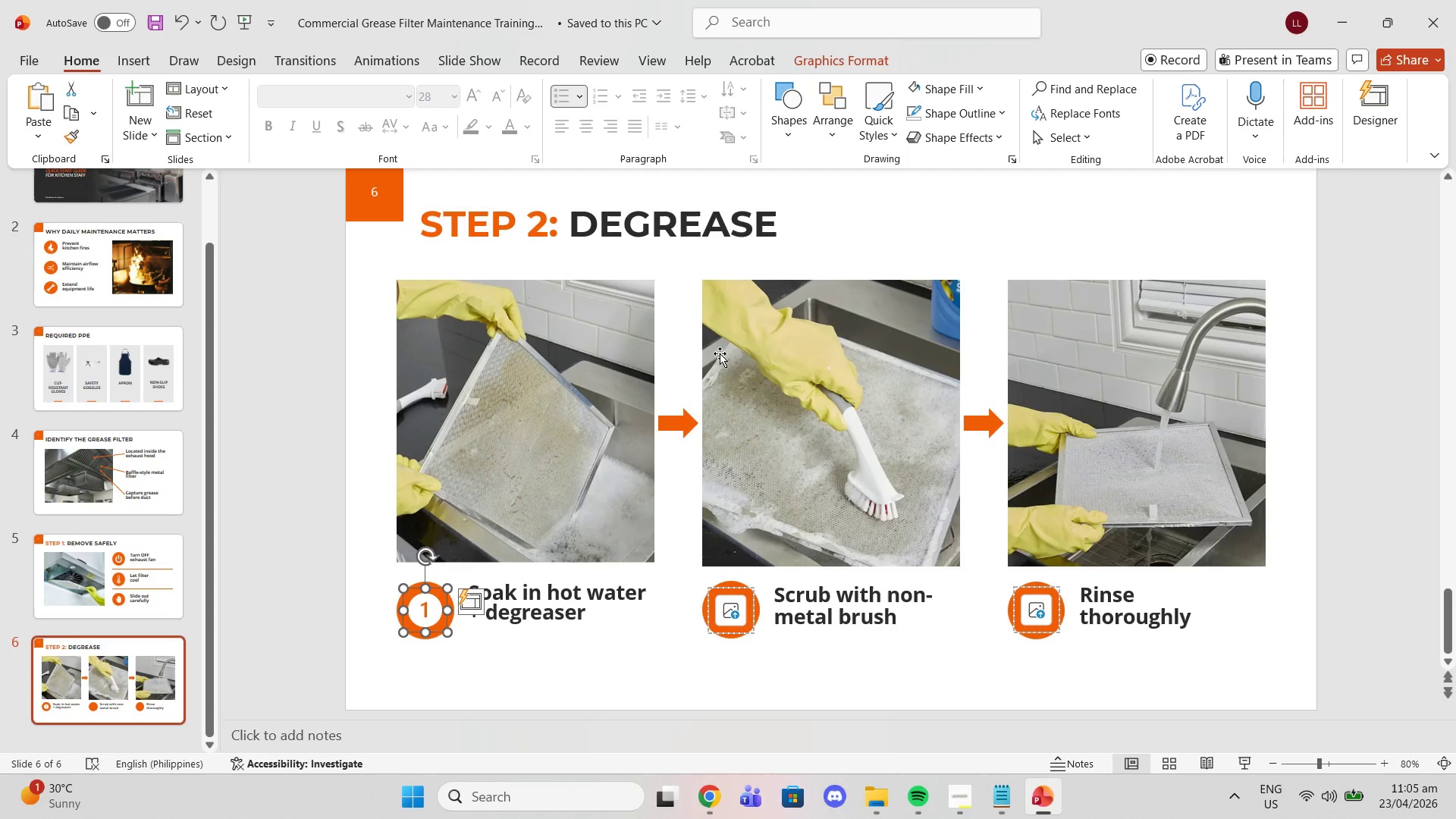 
key(Delete)
 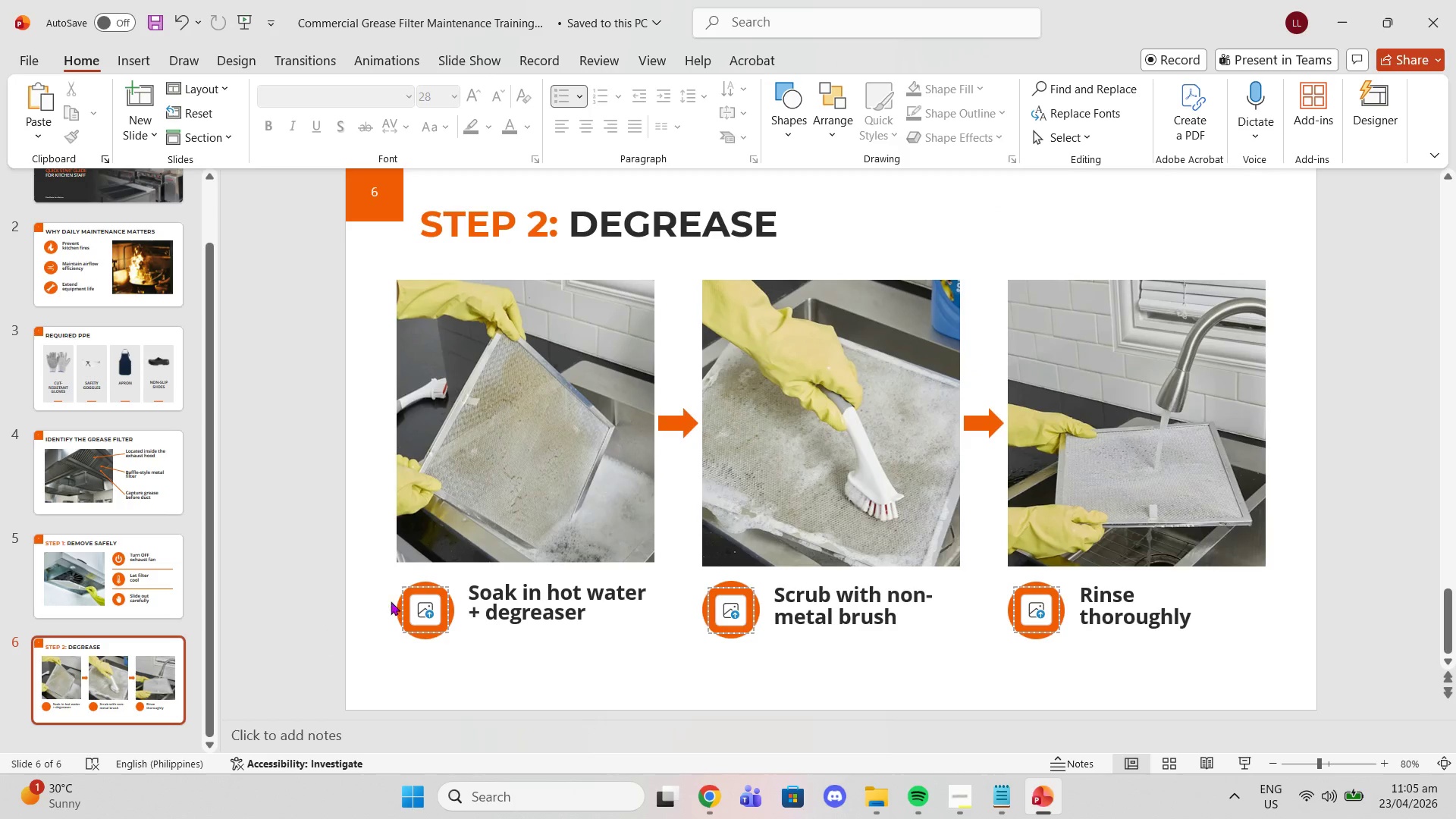 
left_click([419, 610])
 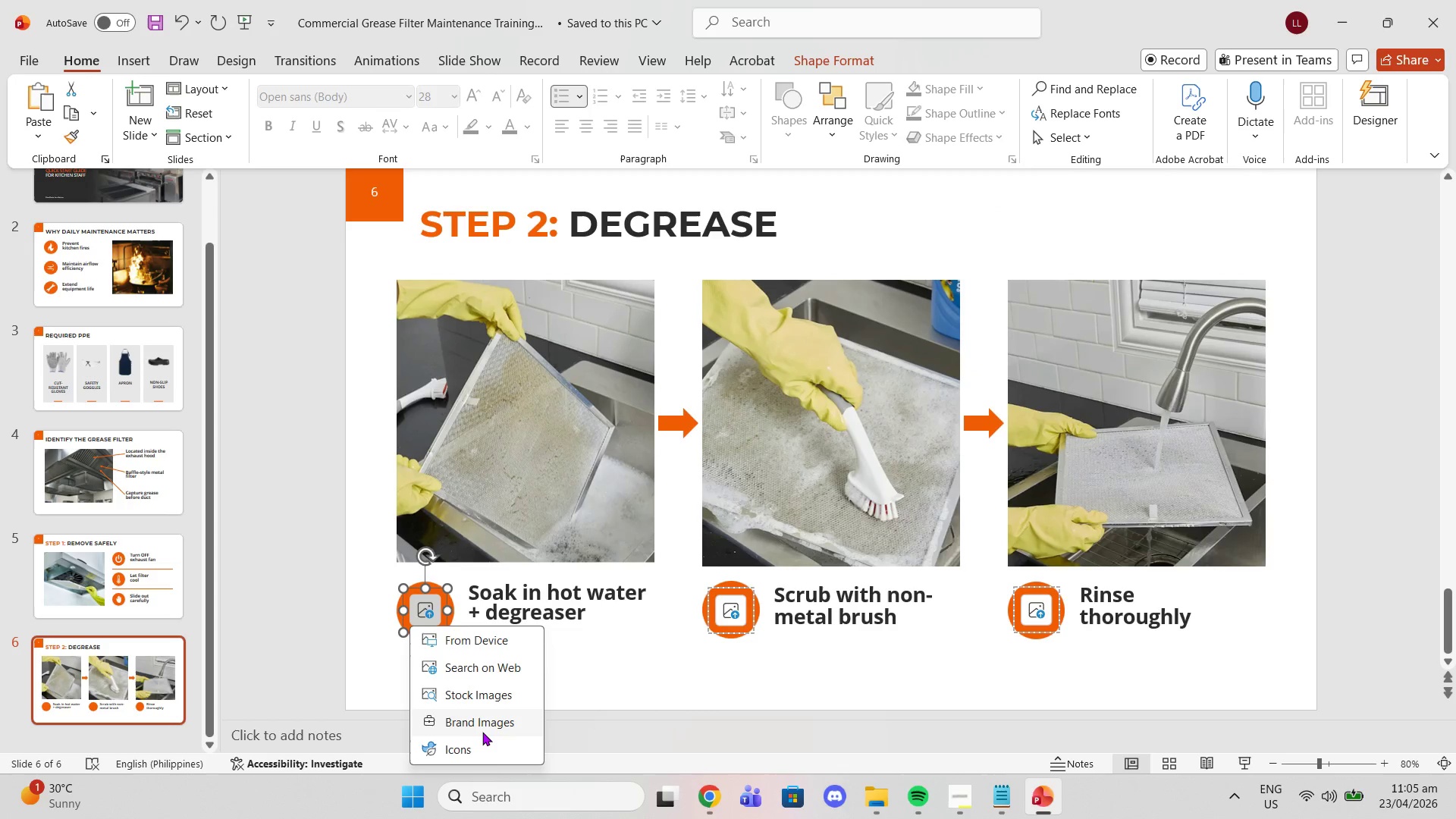 
left_click([488, 752])
 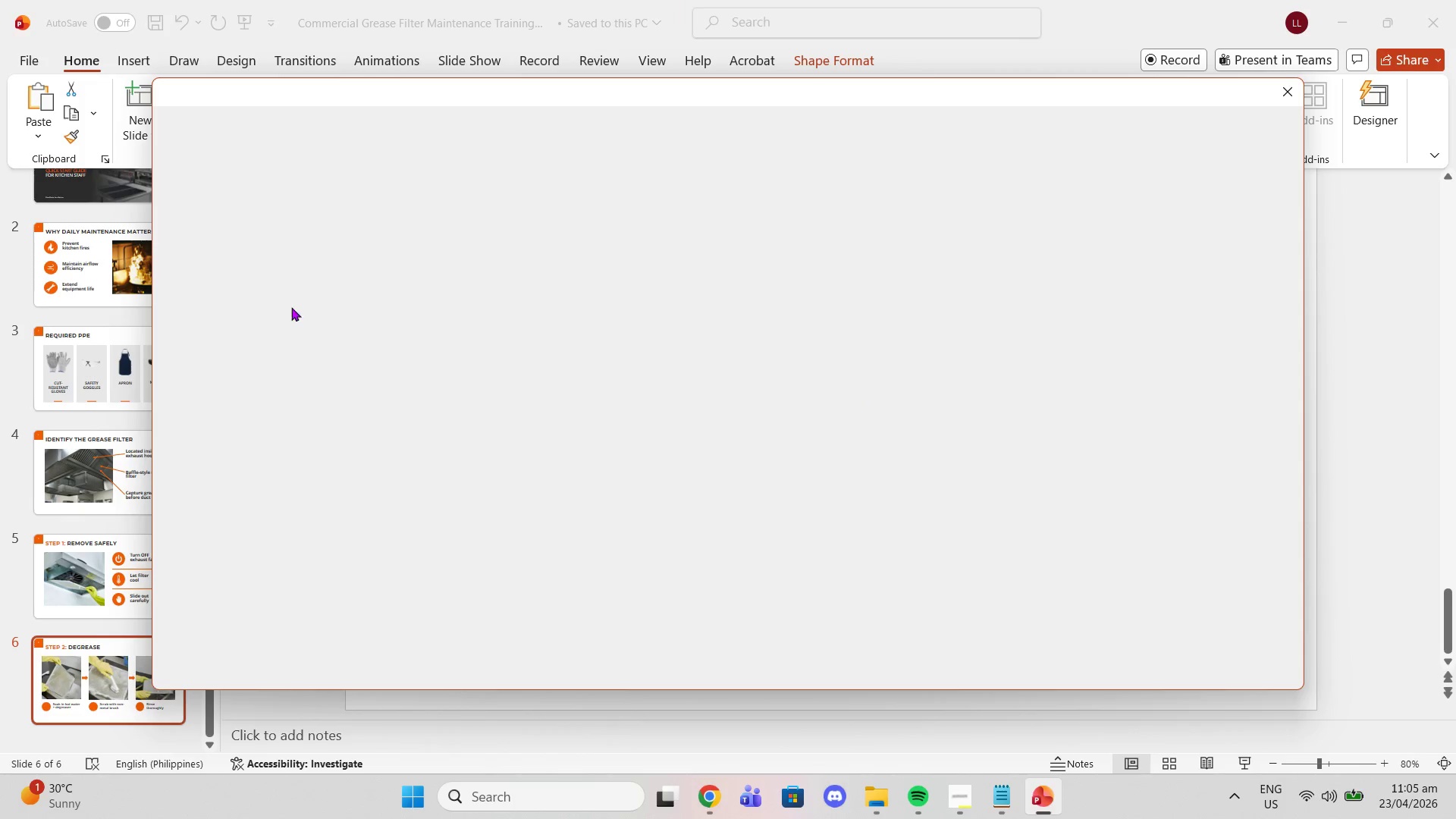 
mouse_move([287, 190])
 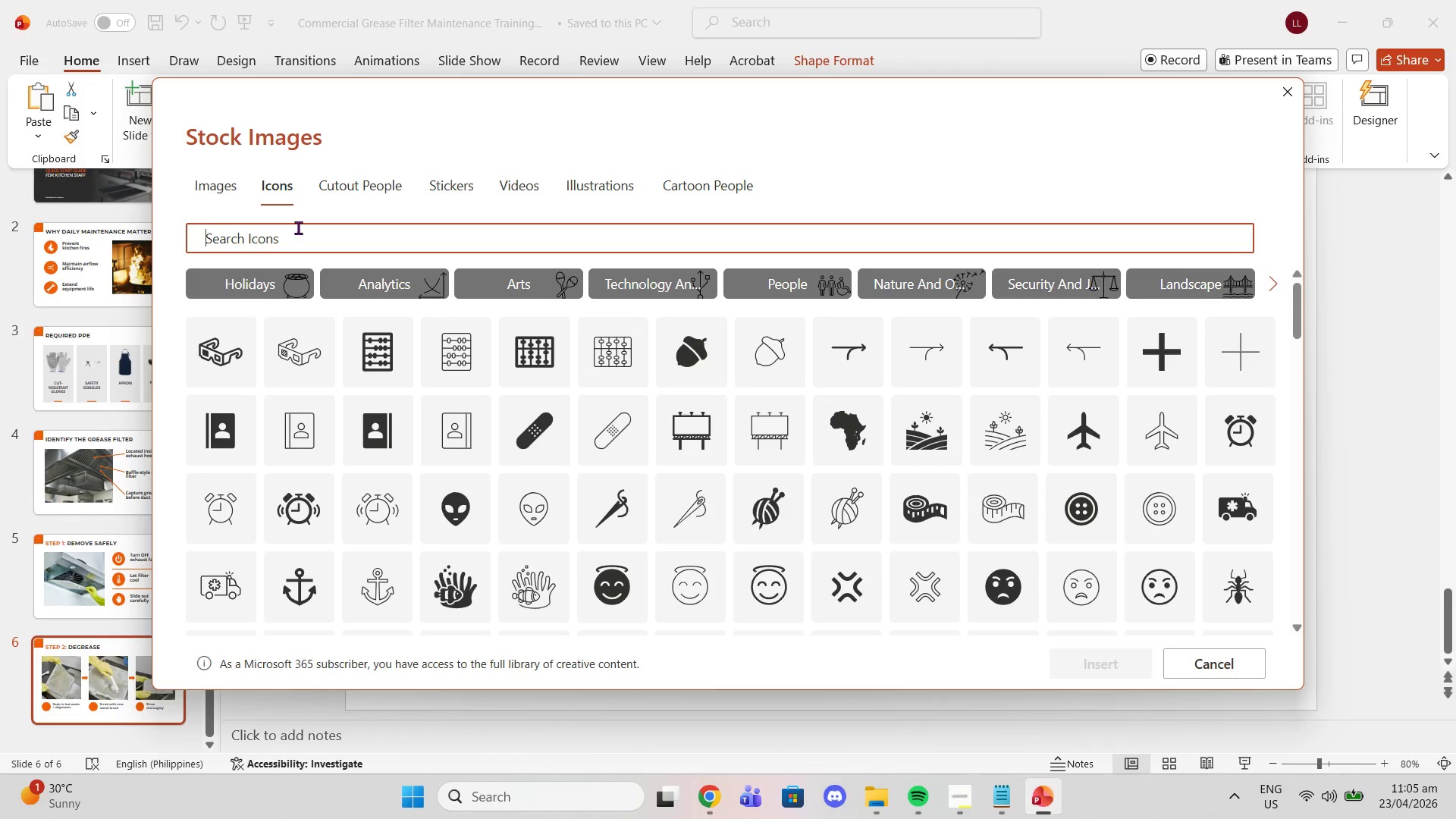 
key(1)
 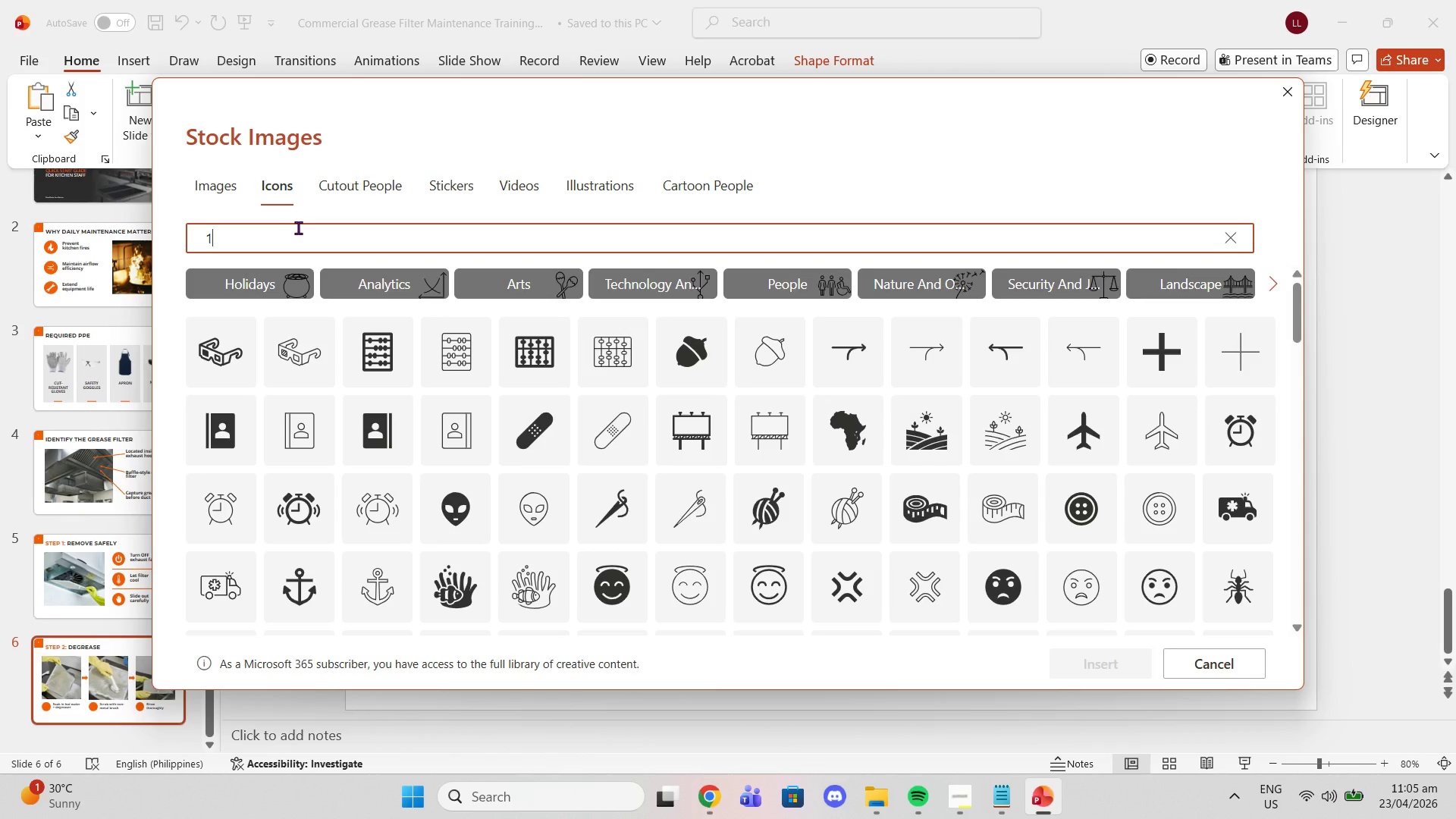 
key(Enter)
 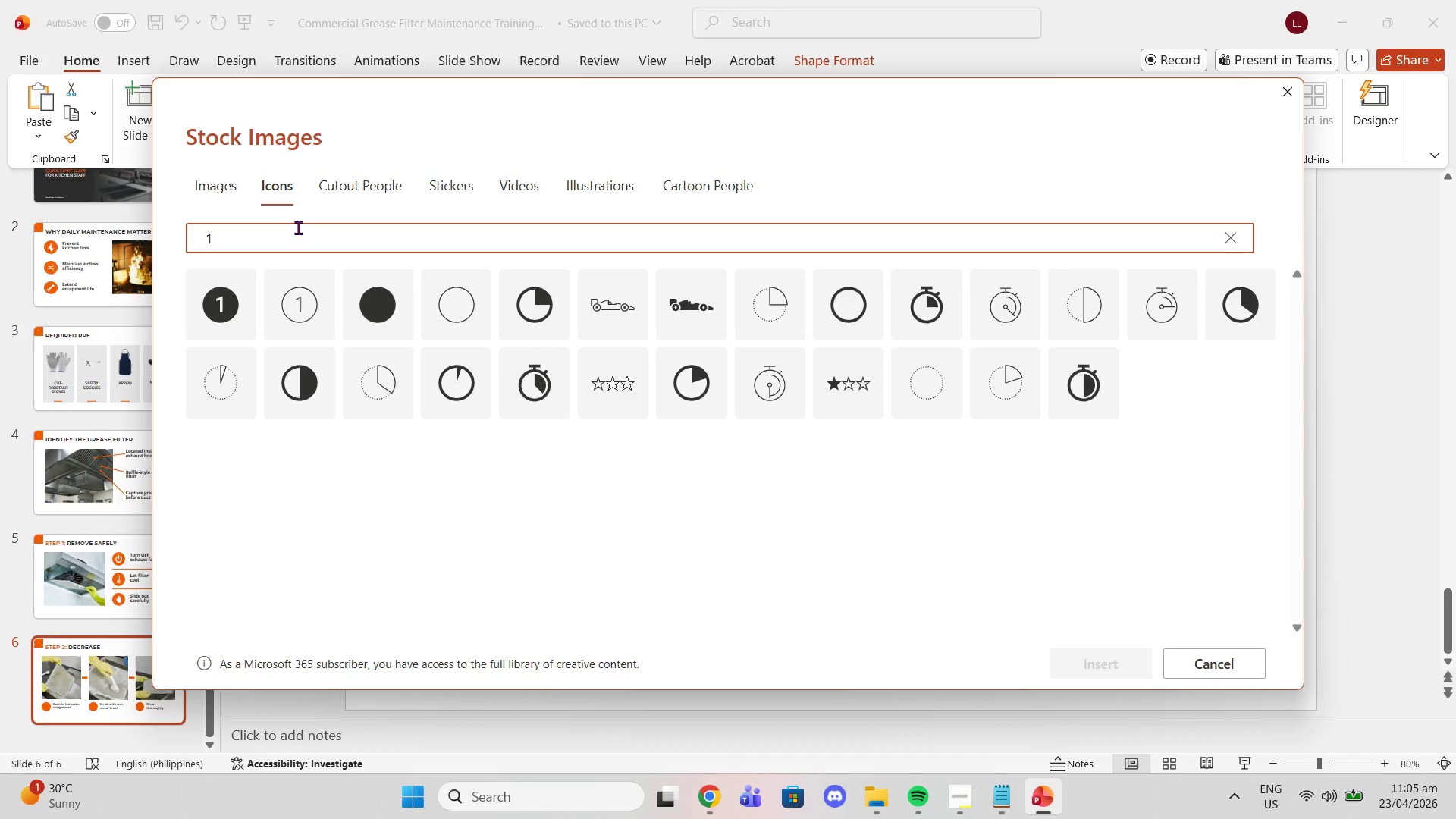 
left_click([305, 297])
 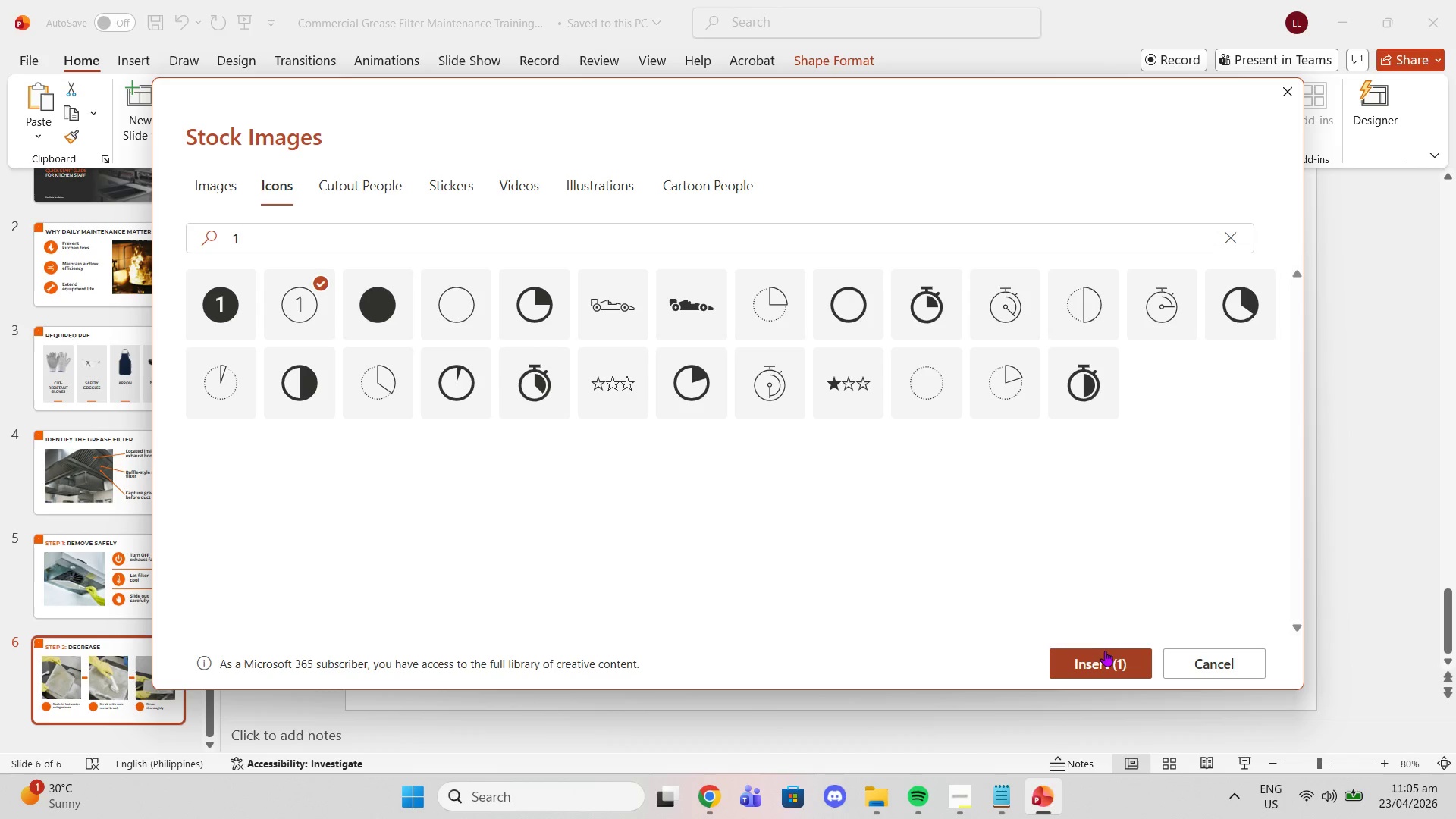 
left_click([1100, 653])
 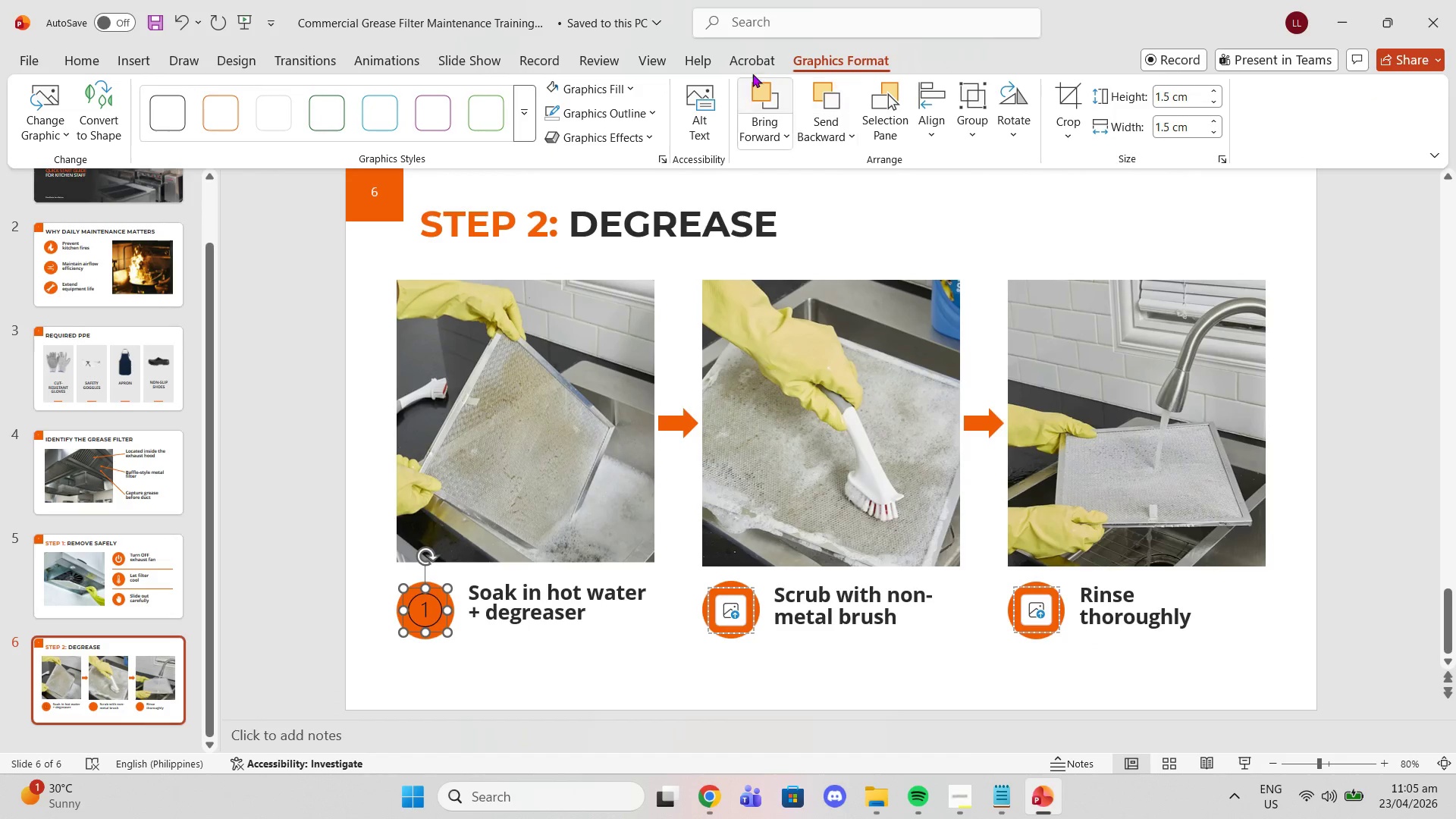 
left_click([571, 93])
 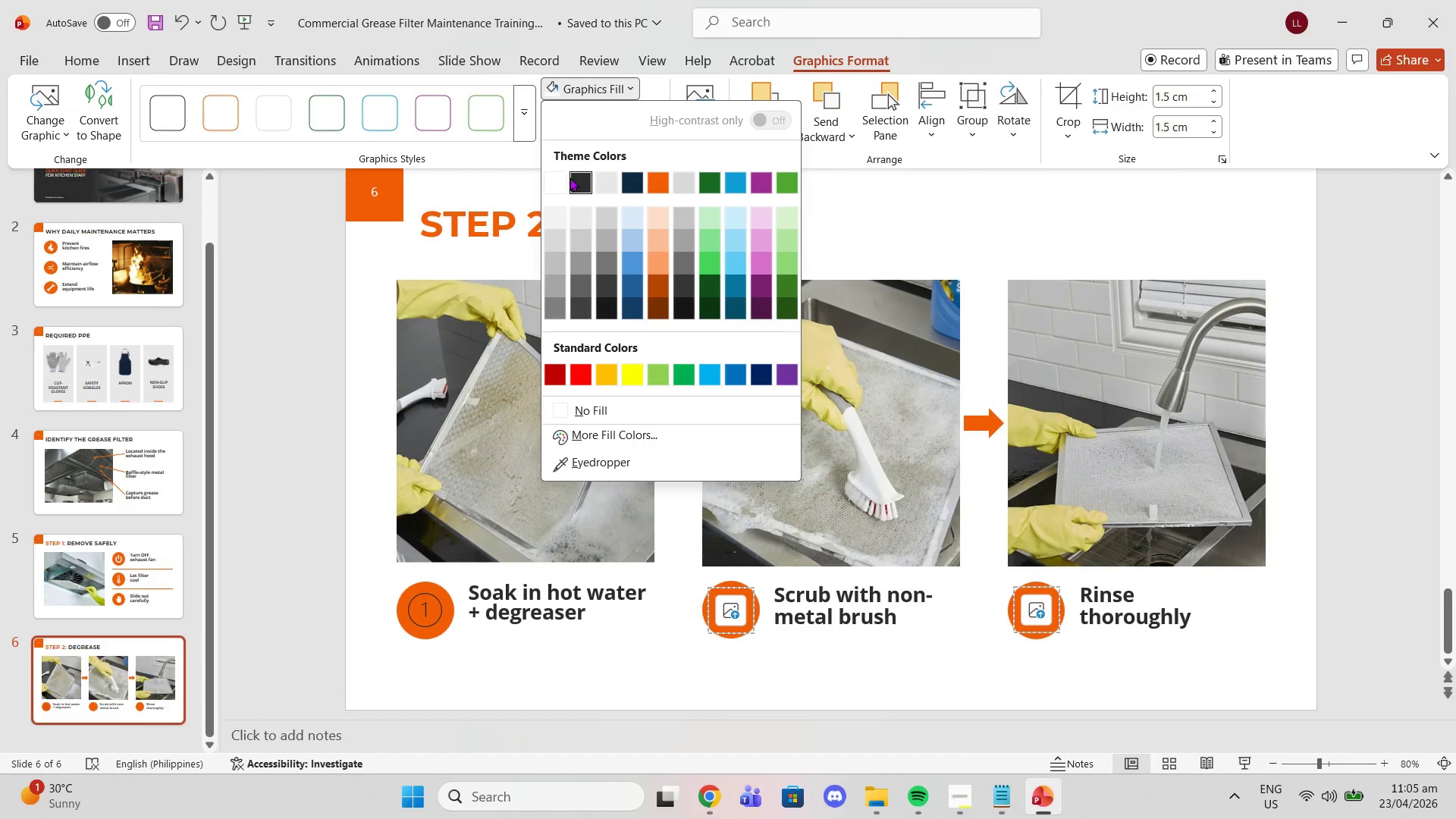 
left_click([554, 186])
 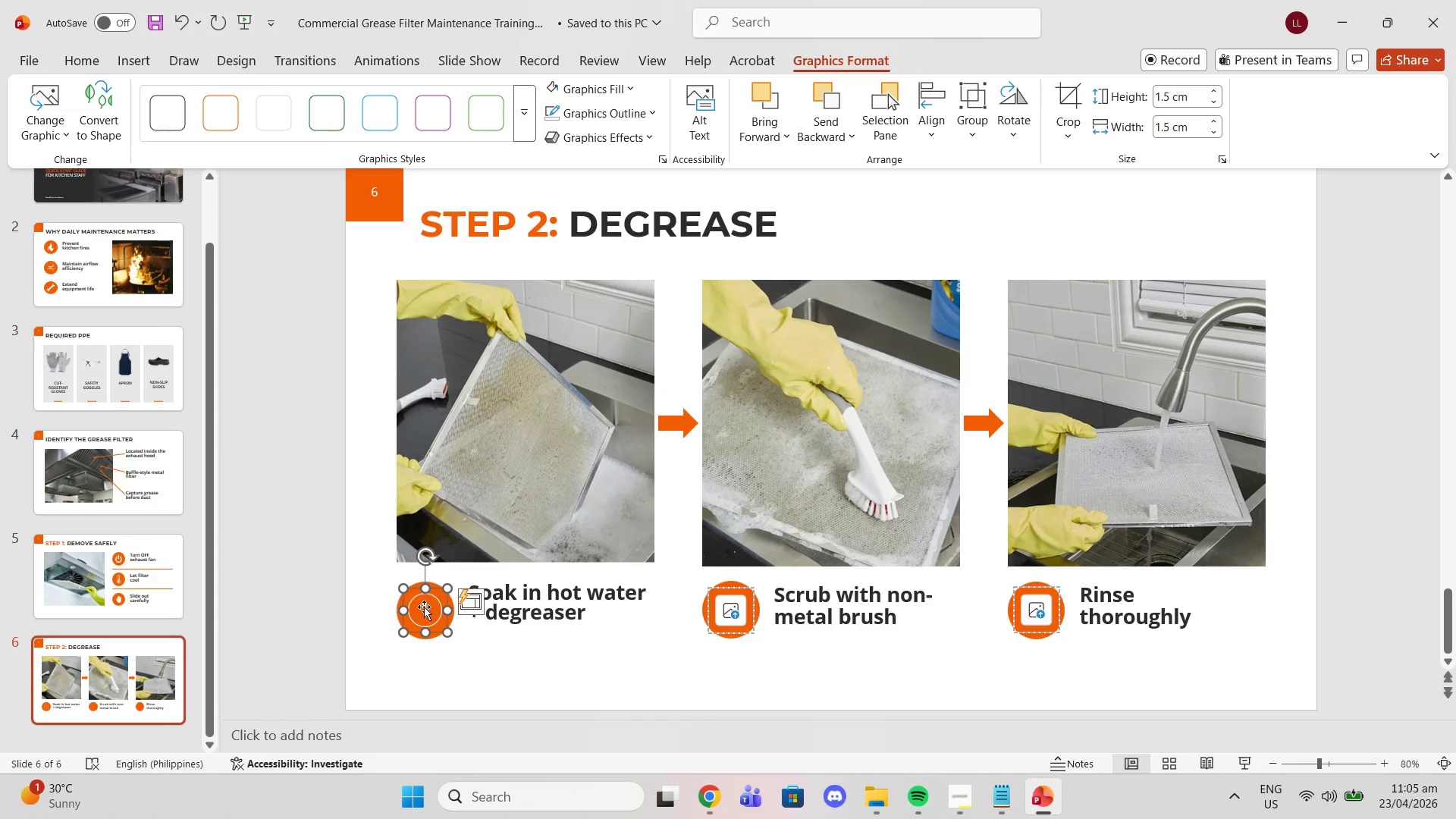 
left_click([361, 625])
 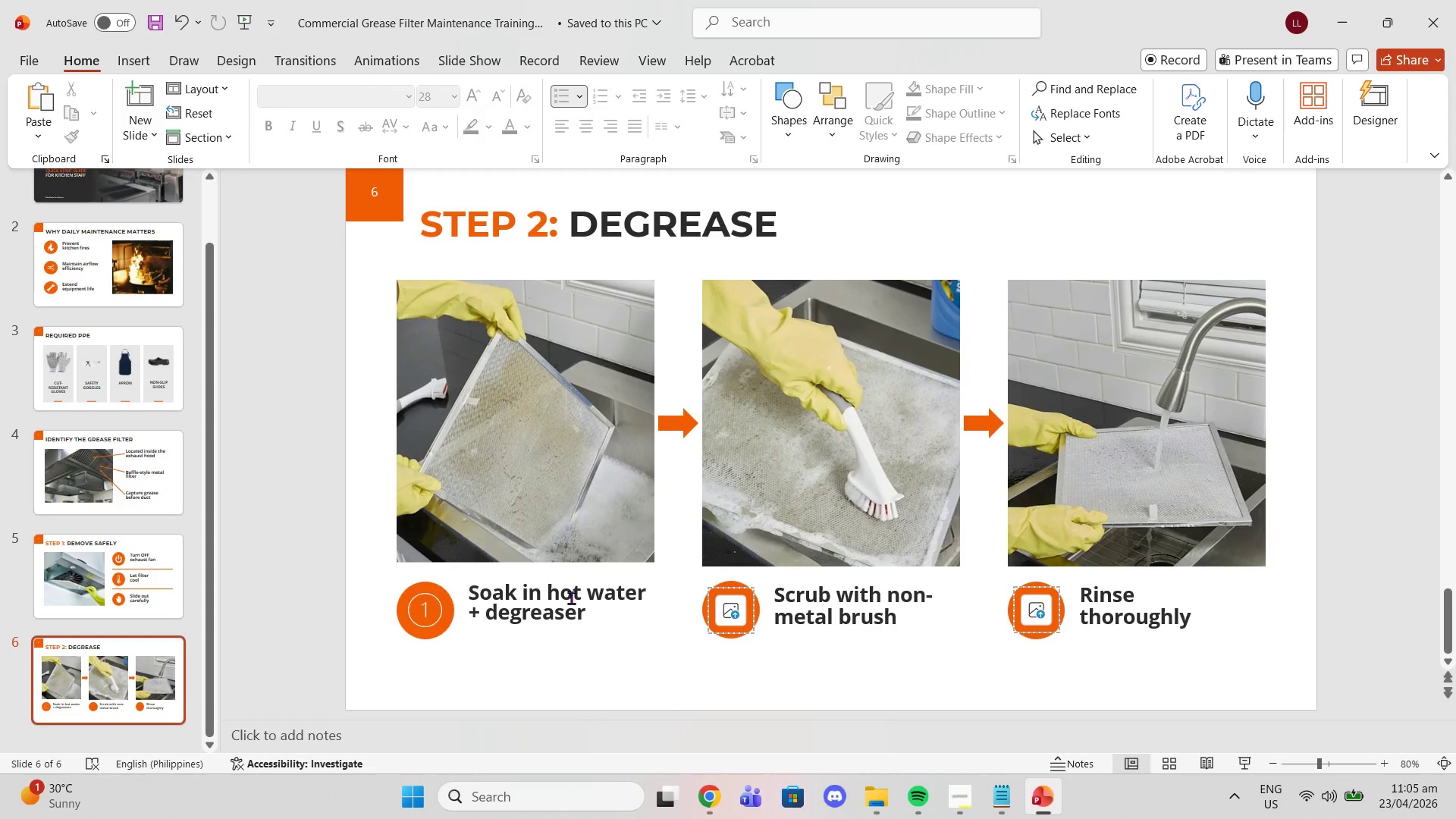 
left_click([727, 607])
 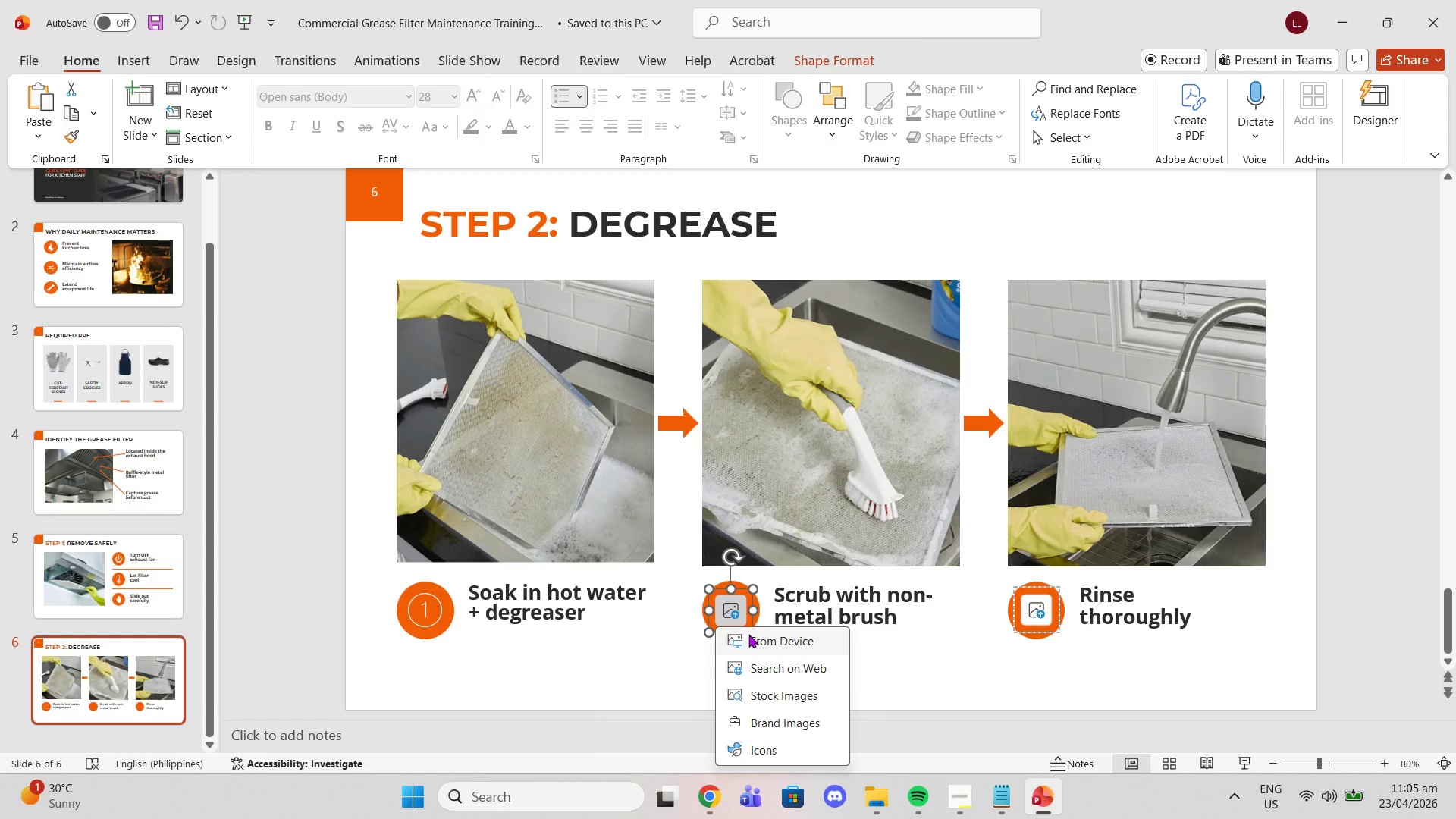 
left_click([748, 634])
 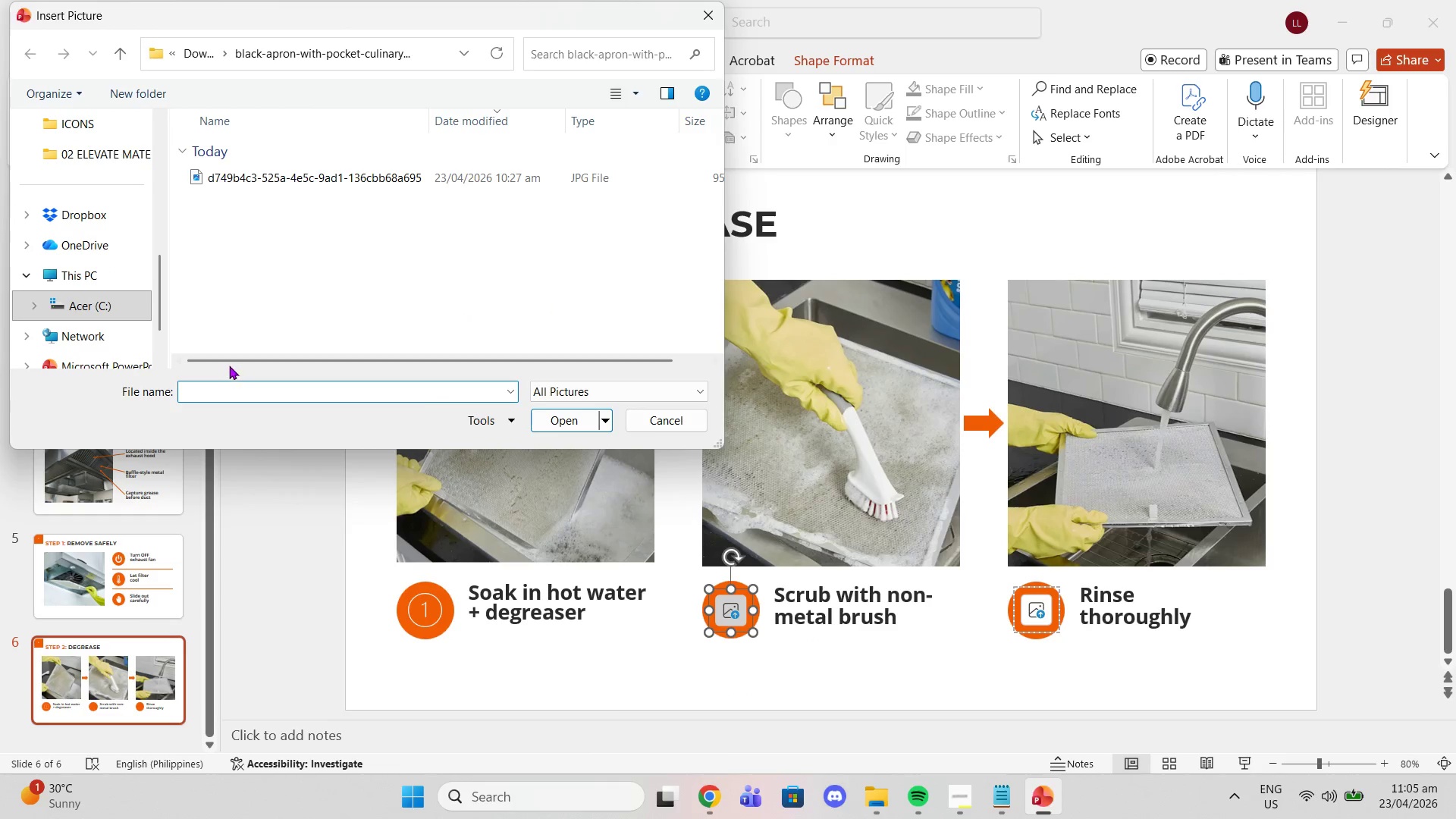 
left_click([714, 15])
 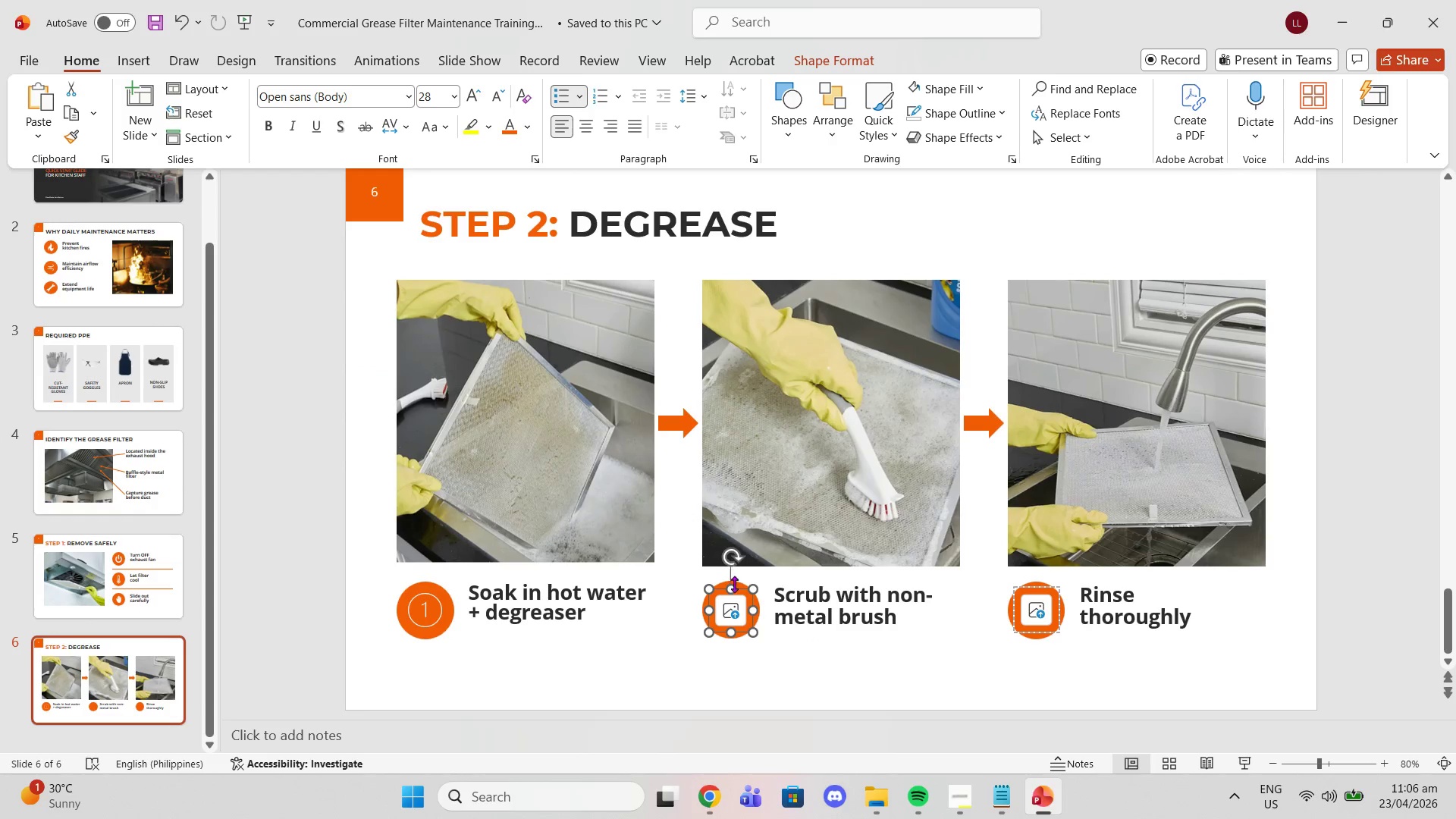 
left_click([739, 621])
 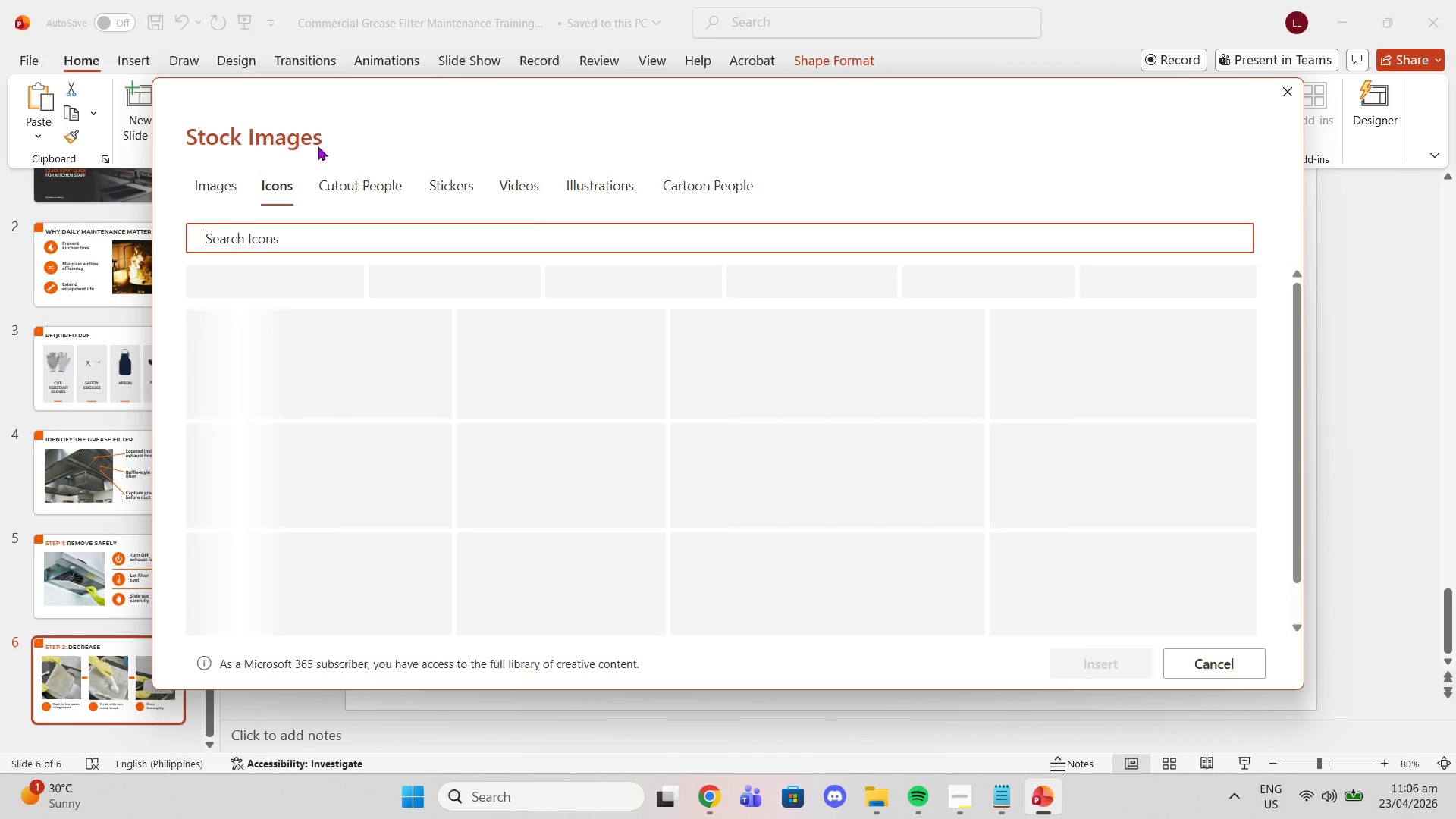 
key(2)
 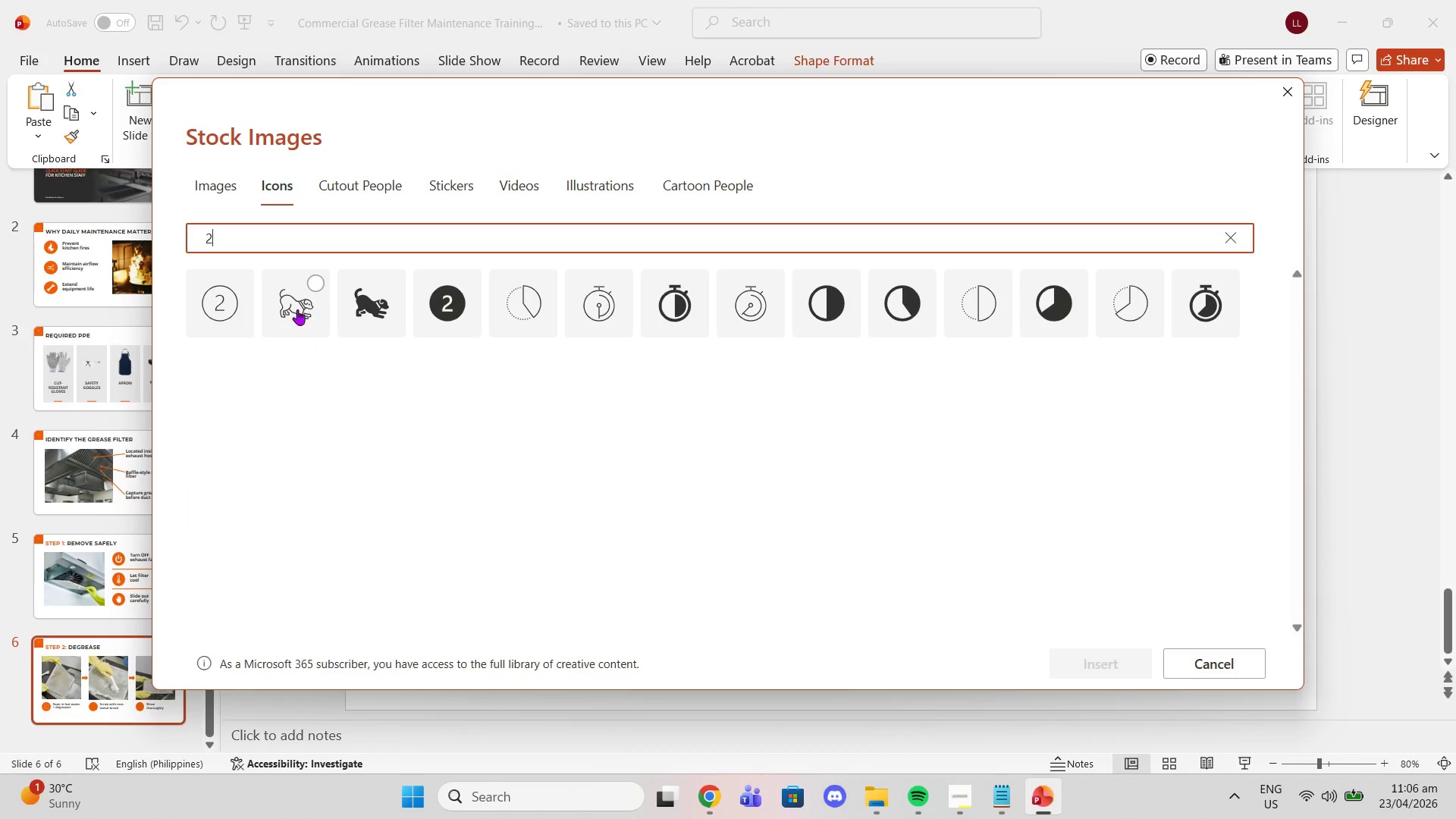 
left_click([248, 278])
 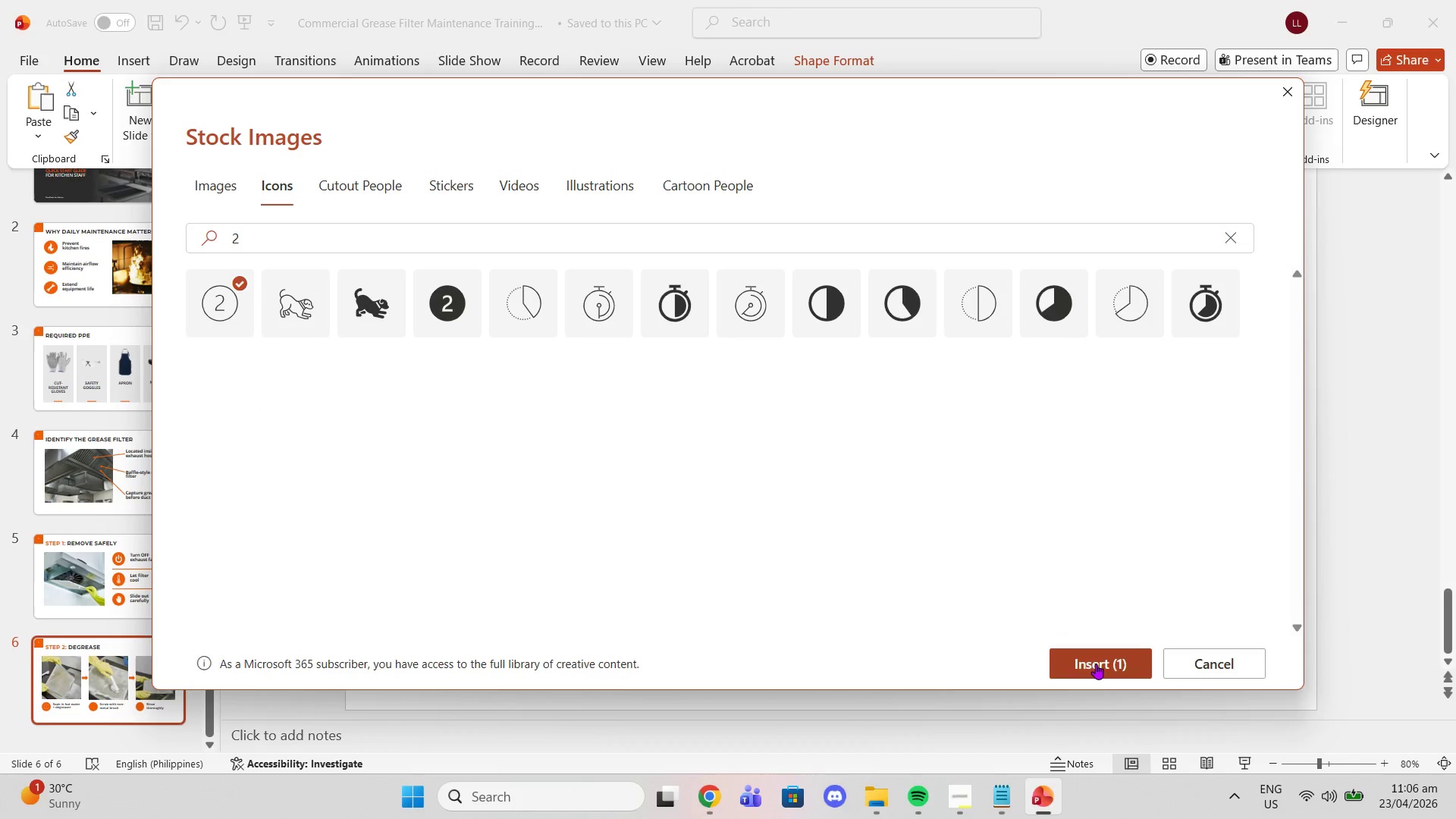 
left_click([1098, 668])
 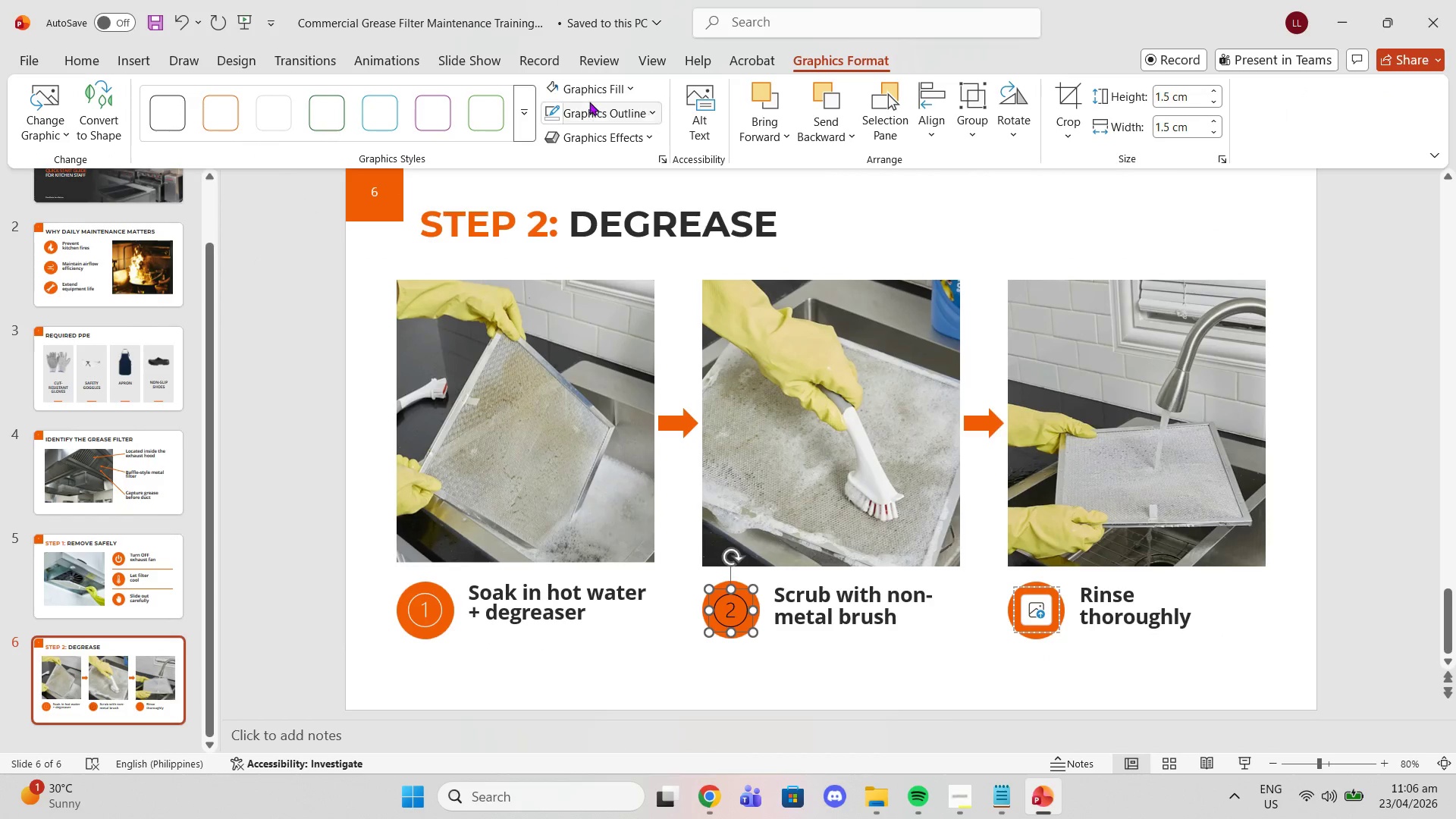 
left_click([554, 91])
 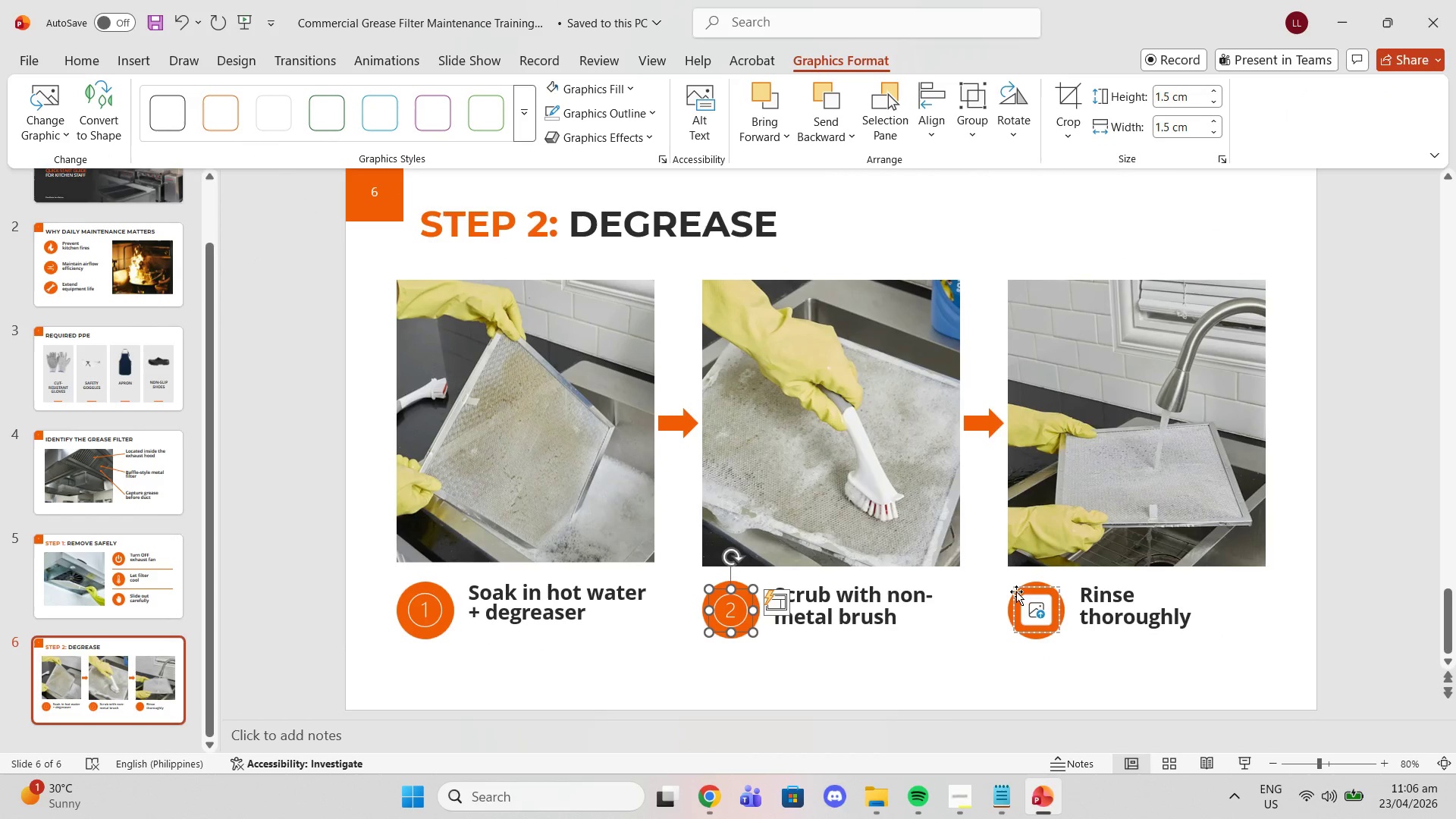 
left_click([1039, 615])
 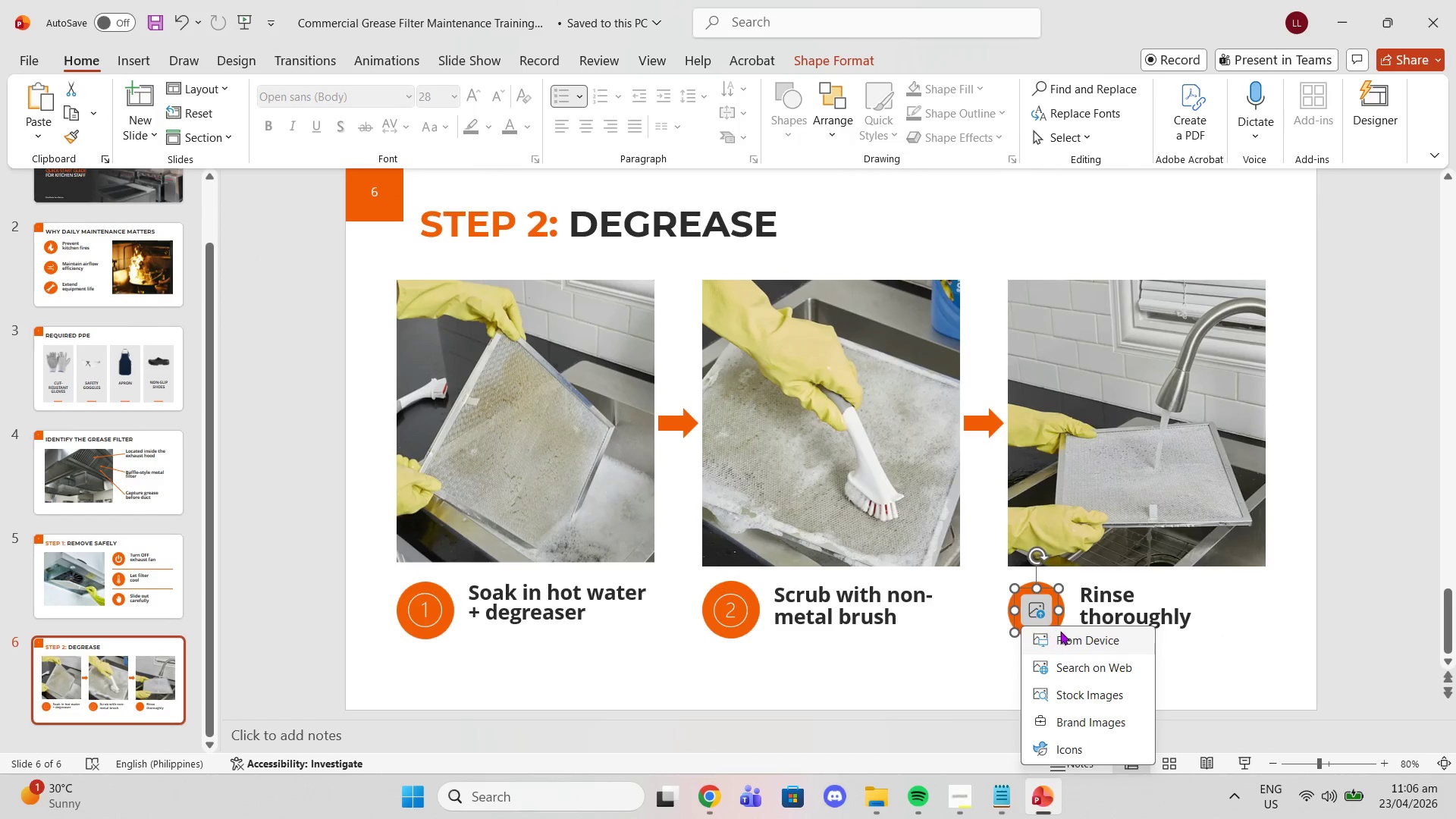 
left_click([1062, 632])
 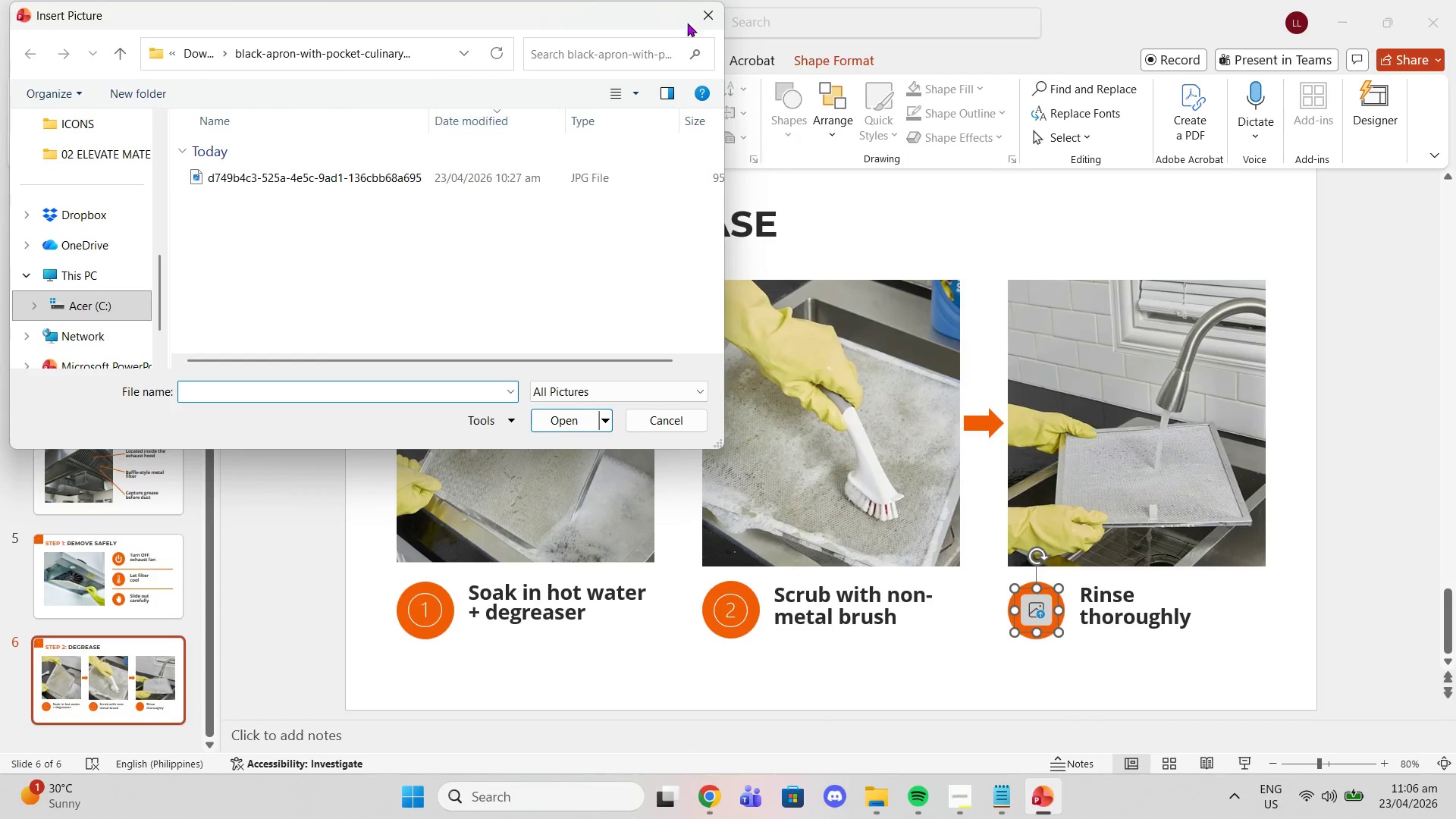 
double_click([713, 20])
 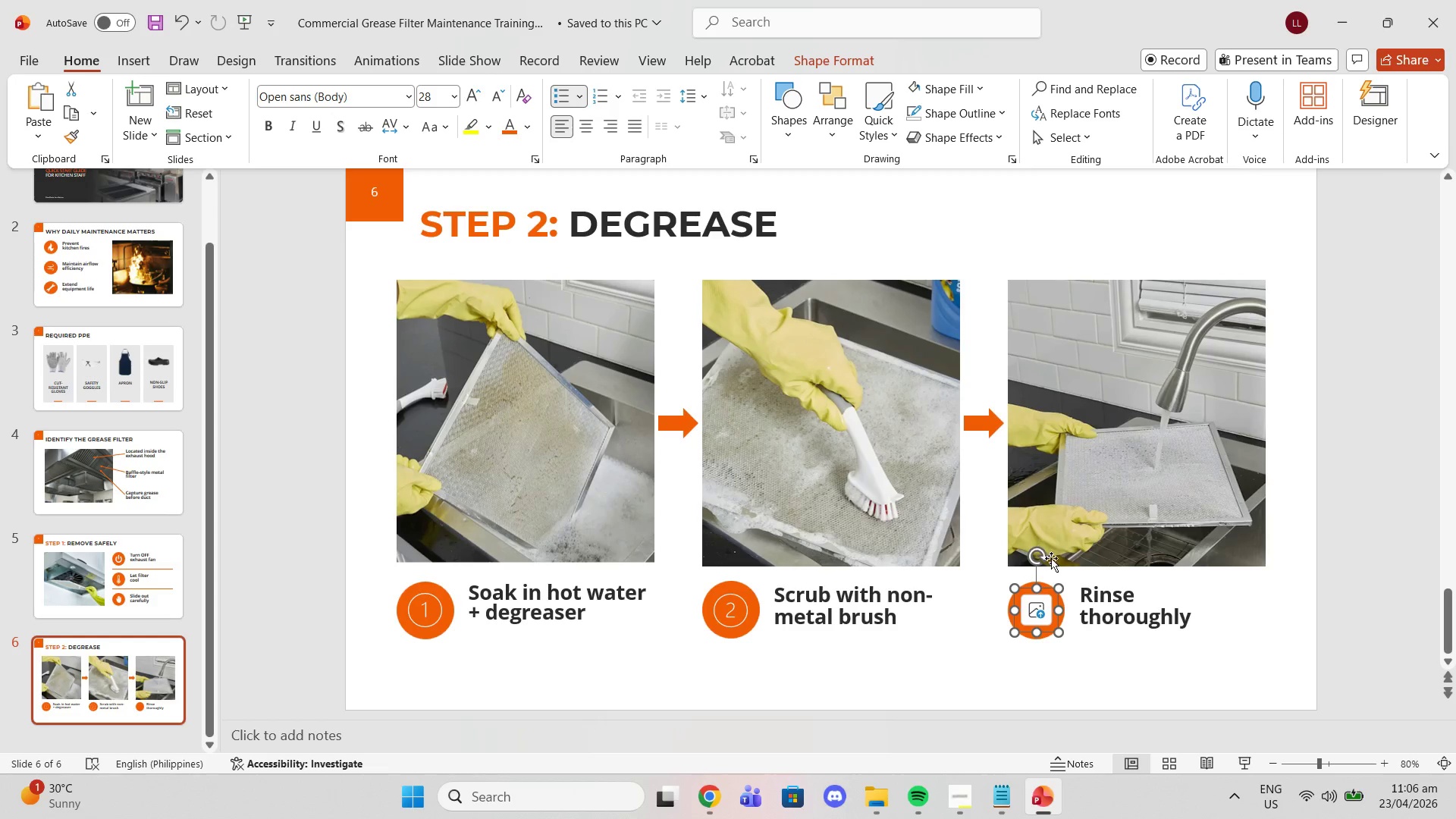 
left_click([1040, 619])
 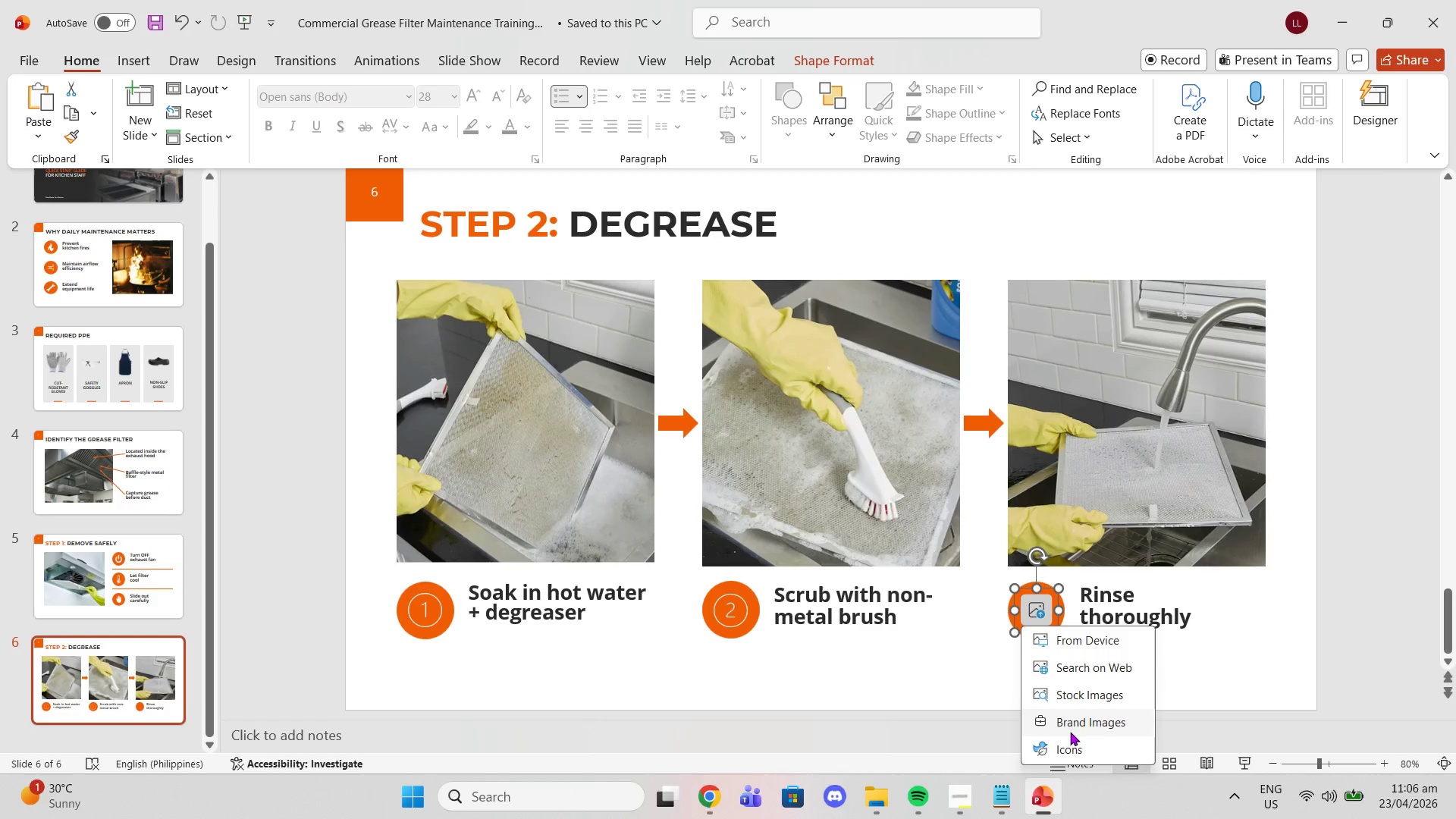 
left_click([1072, 744])
 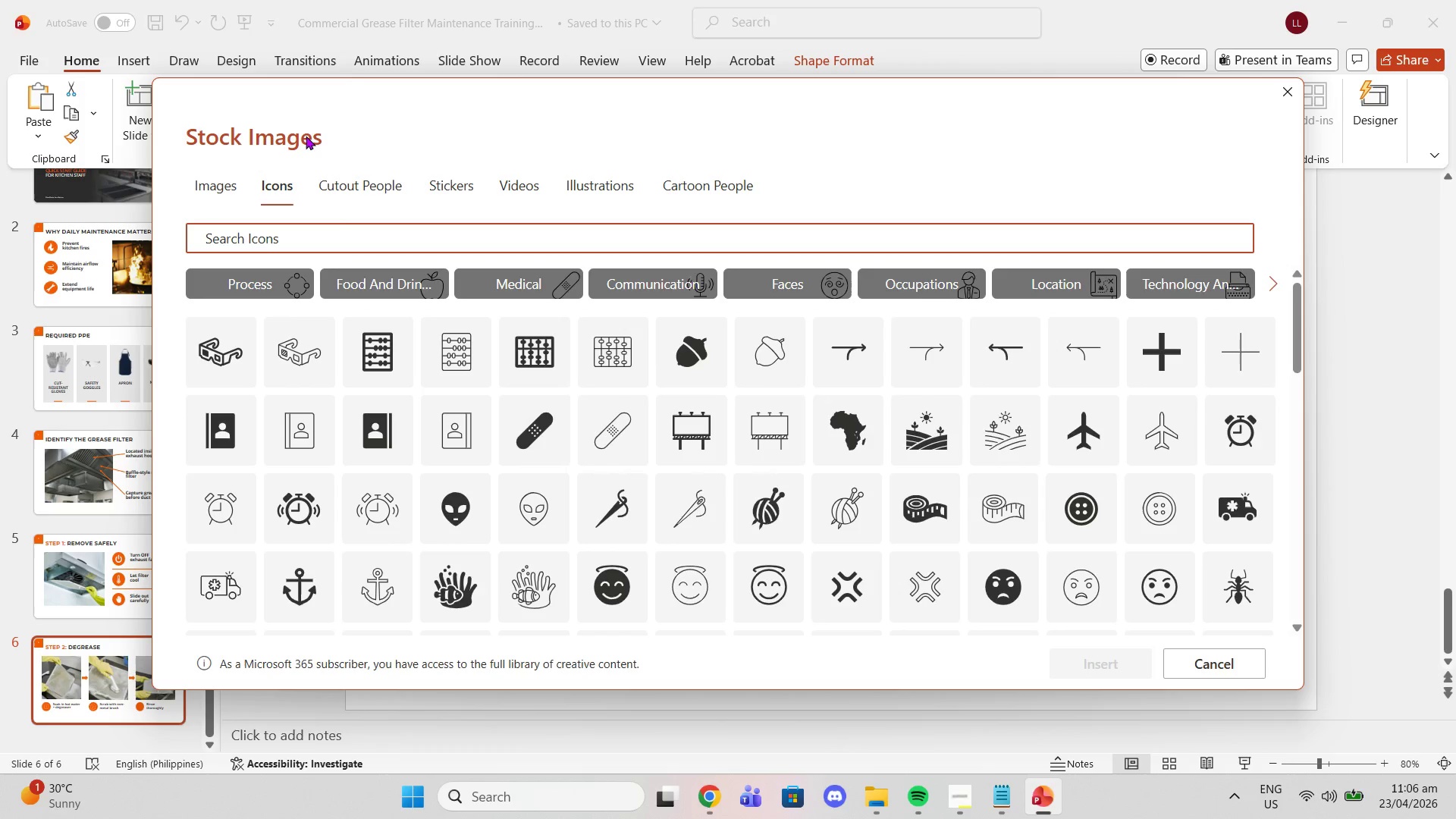 
key(3)
 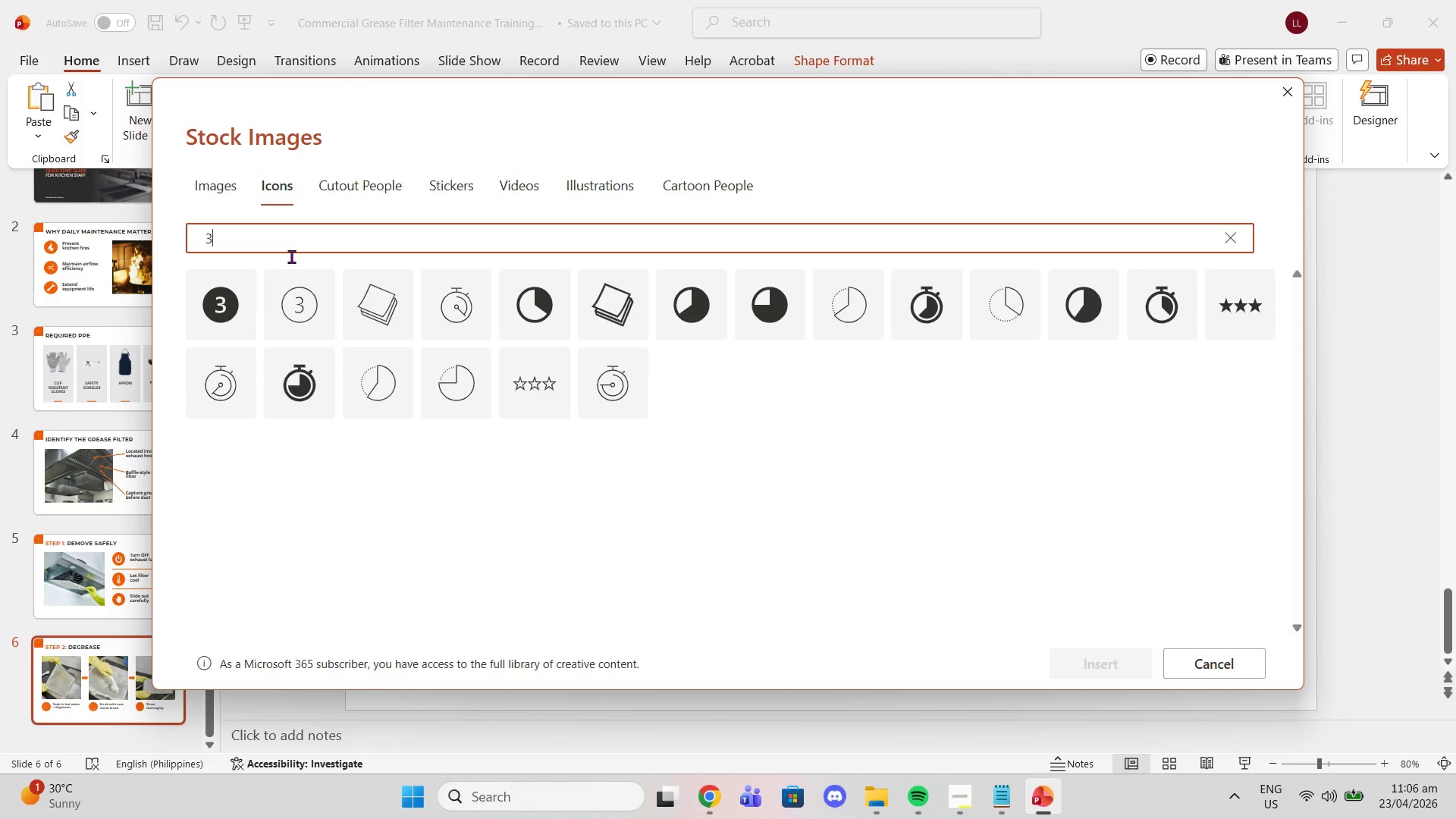 
left_click([307, 329])
 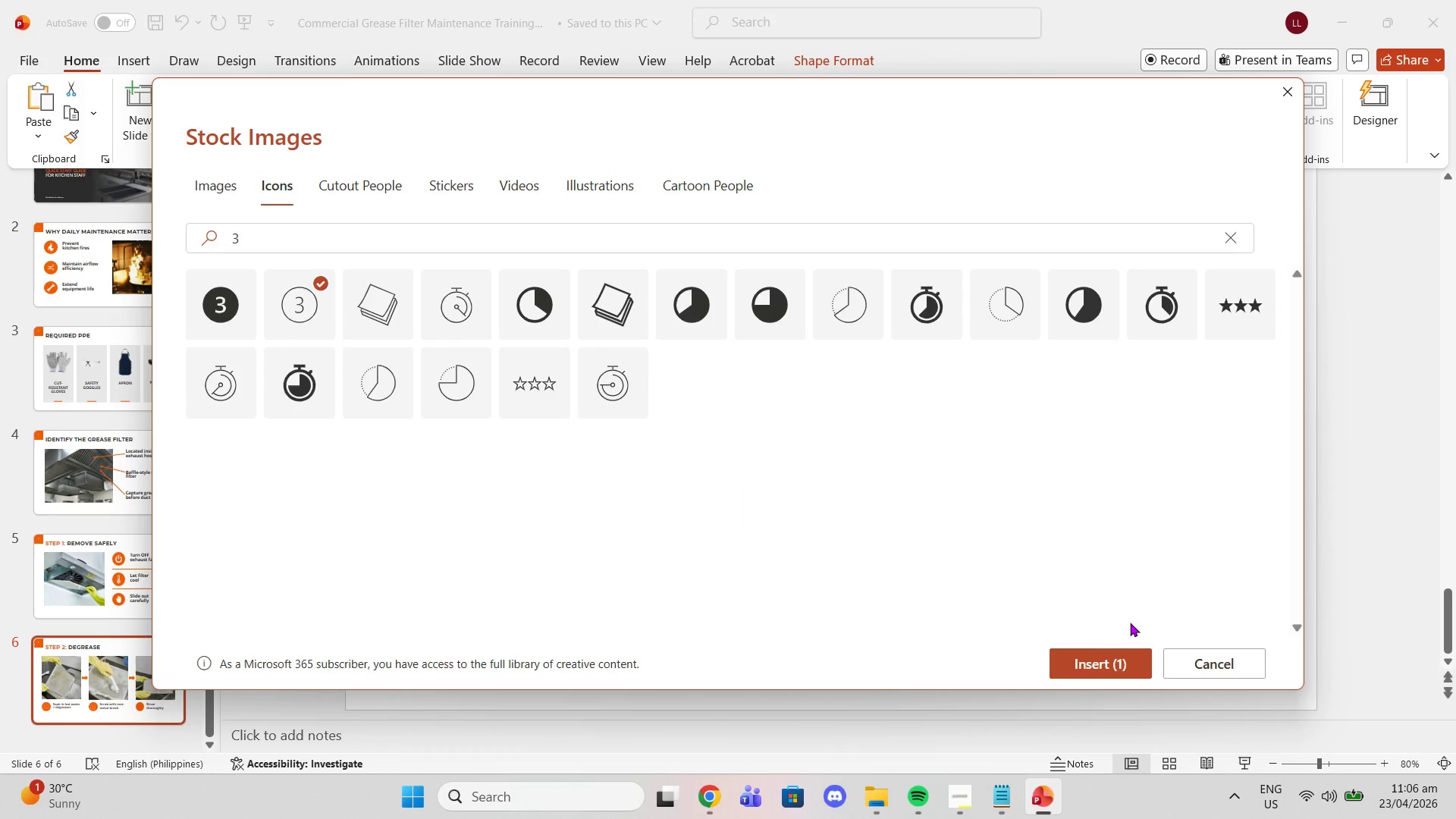 
left_click([1115, 664])
 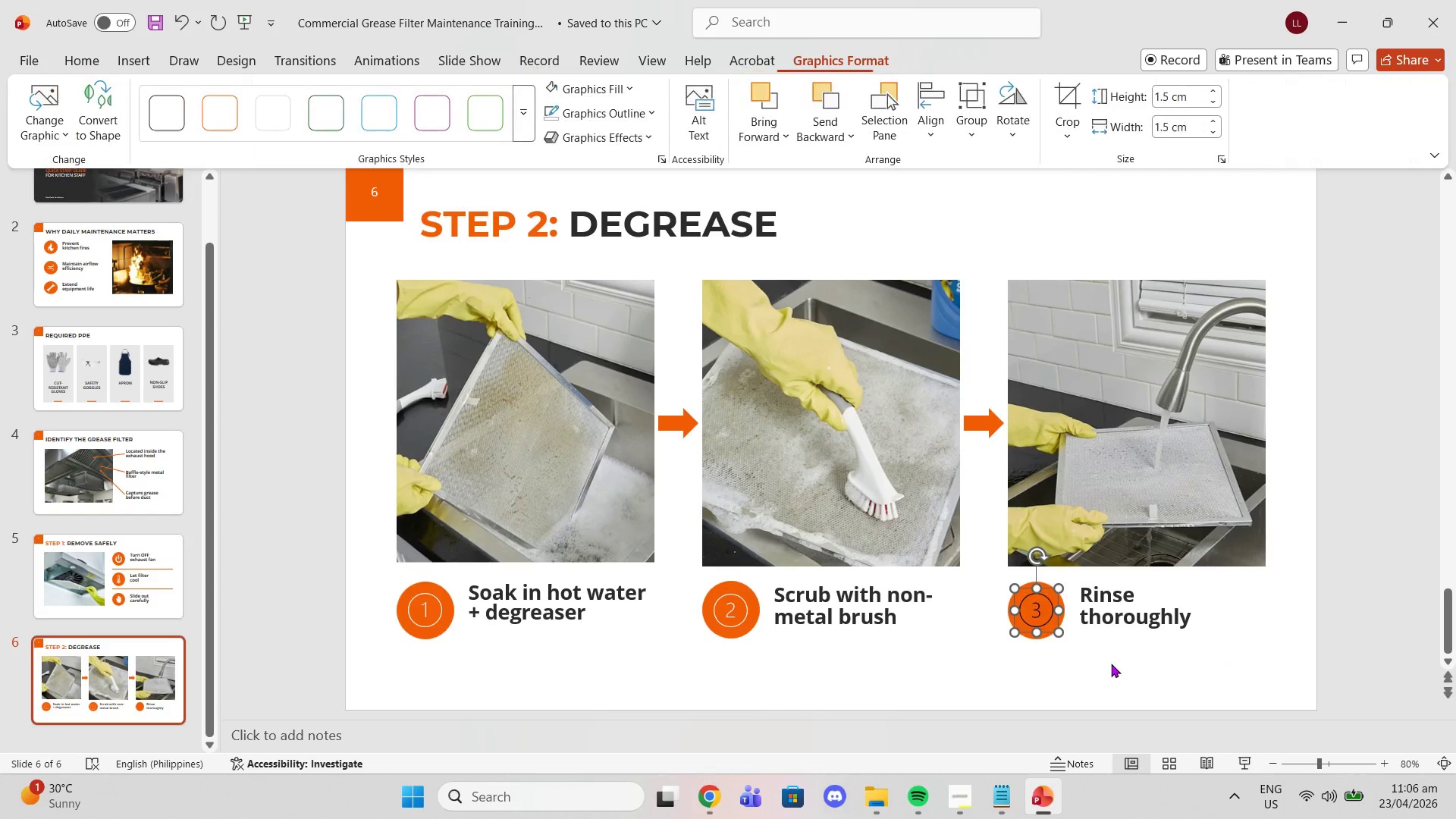 
left_click([1111, 664])
 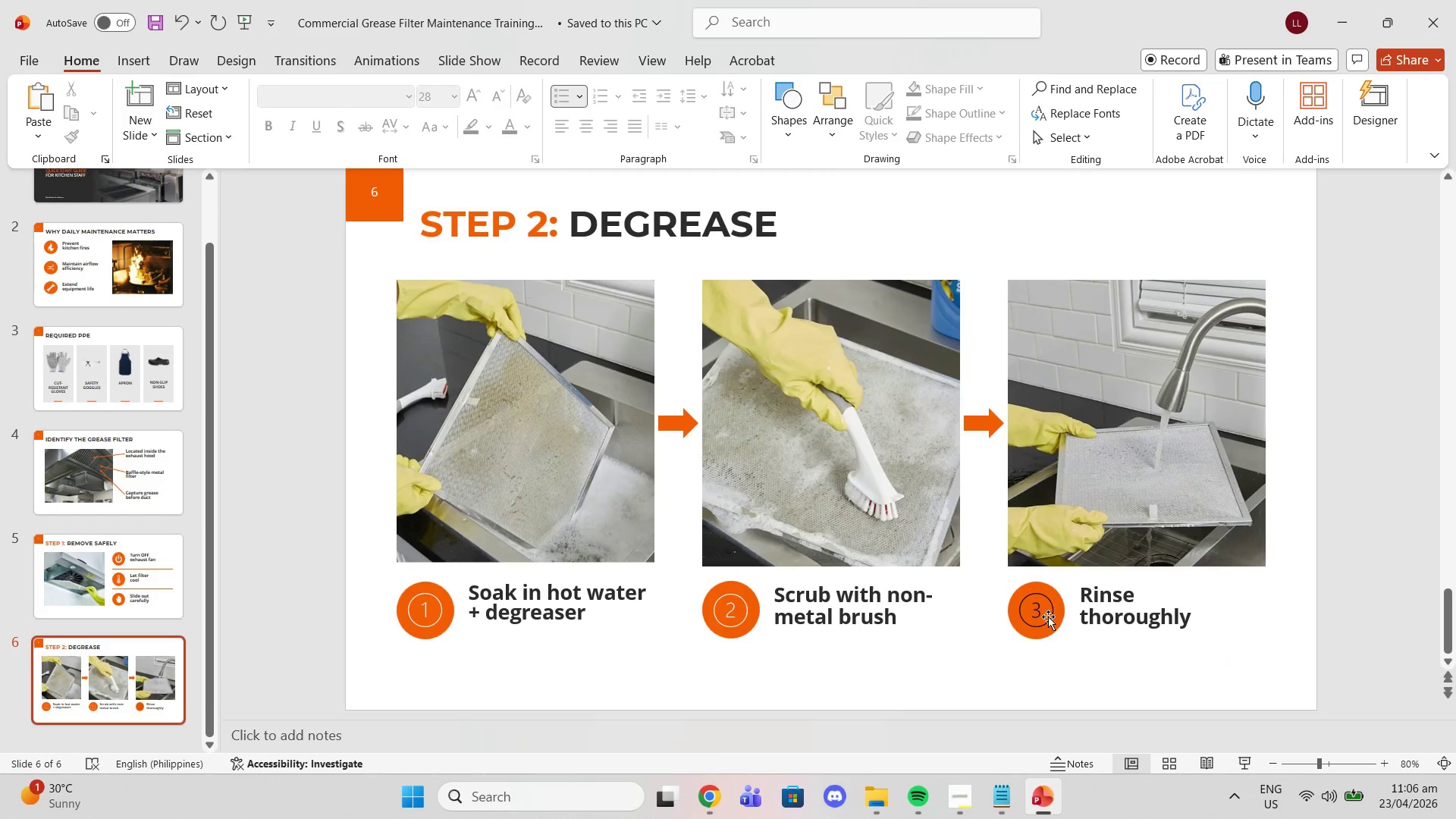 
left_click([1038, 613])
 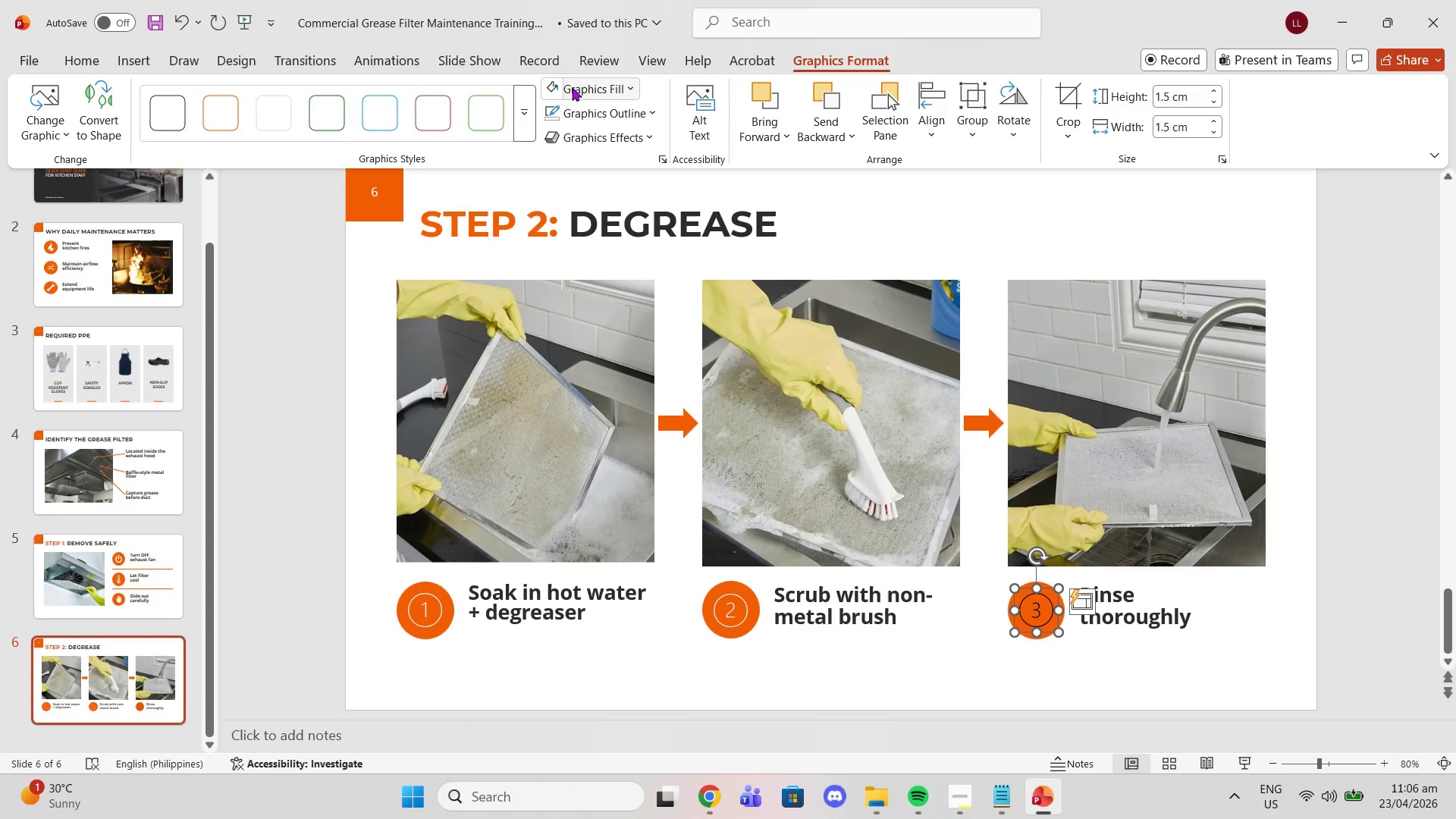 
left_click([555, 87])
 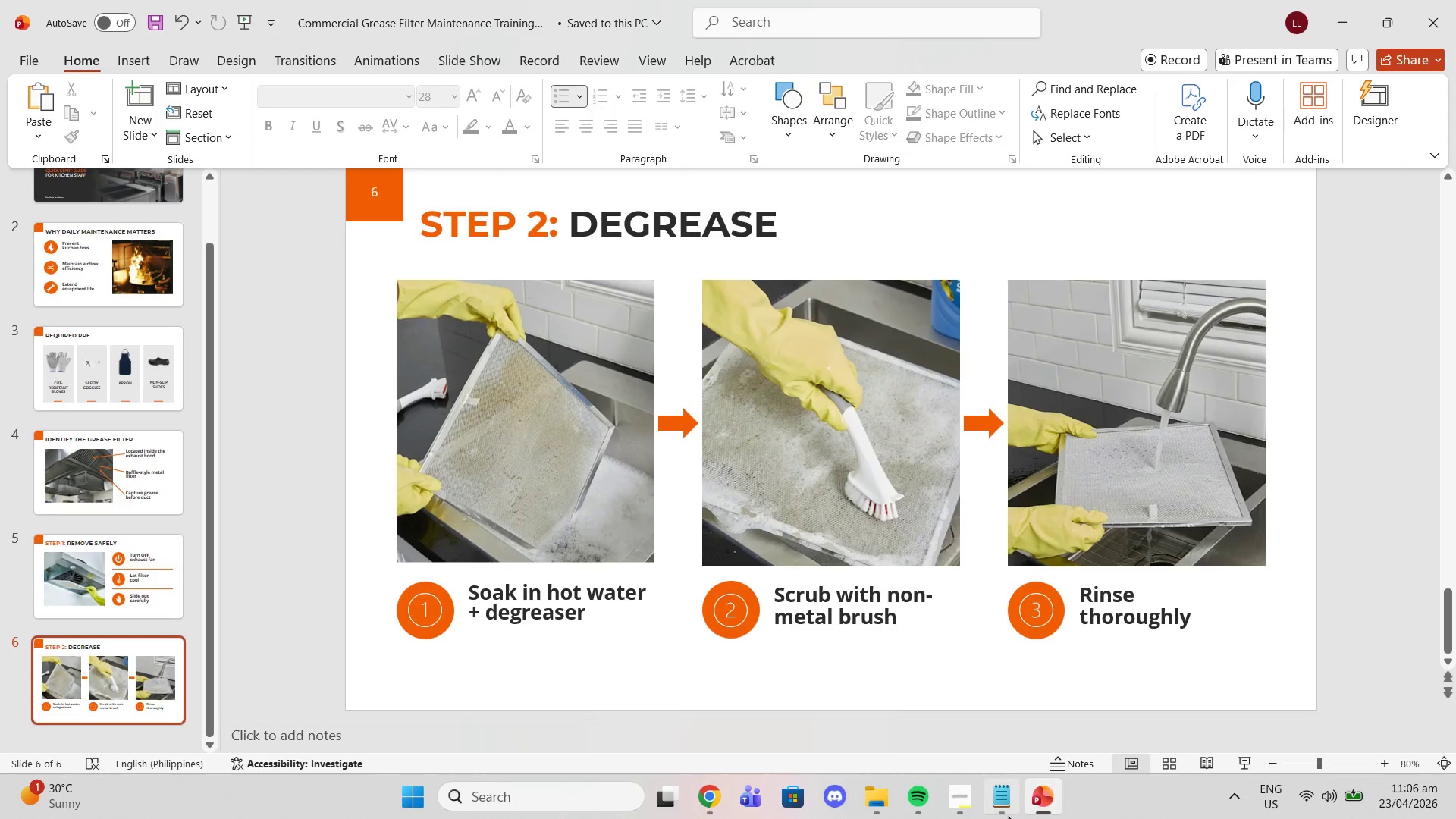 
left_click([962, 802])